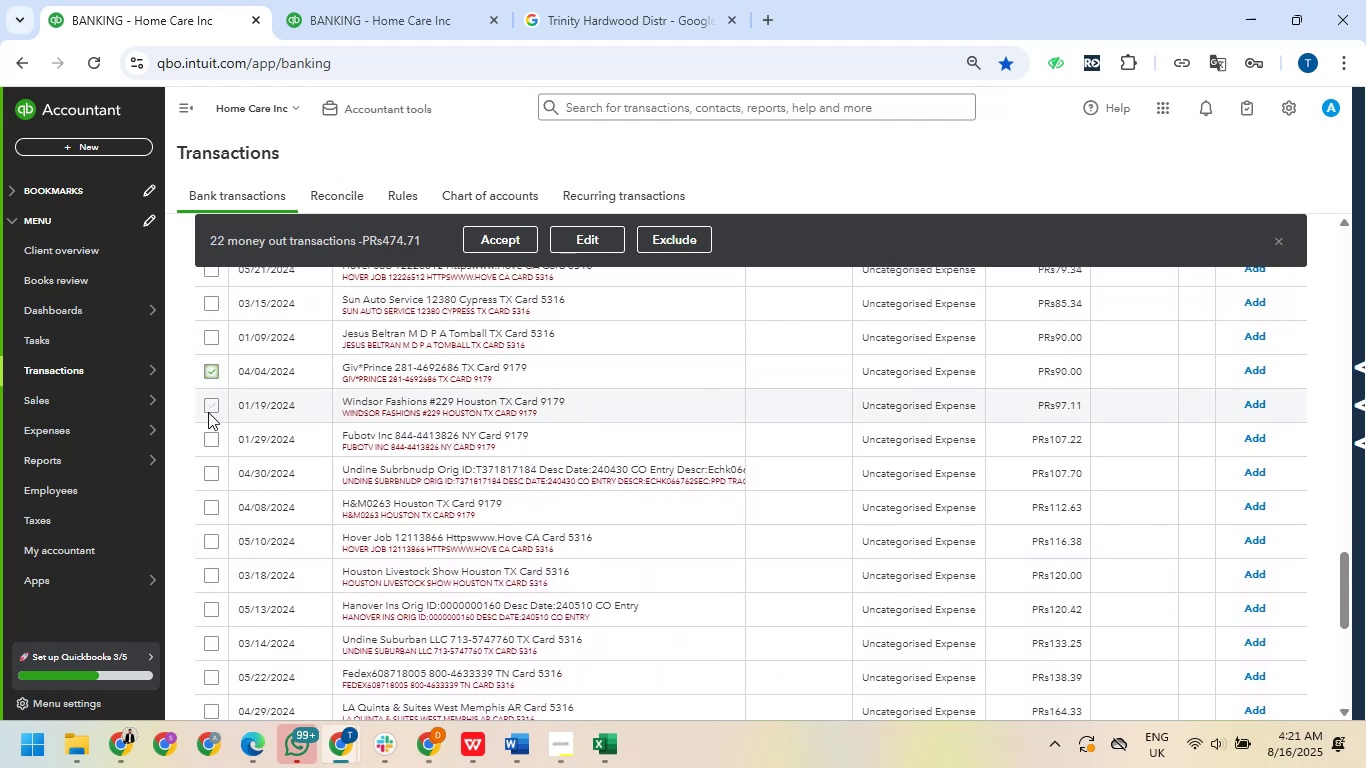 
scroll: coordinate [208, 412], scroll_direction: down, amount: 2.0
 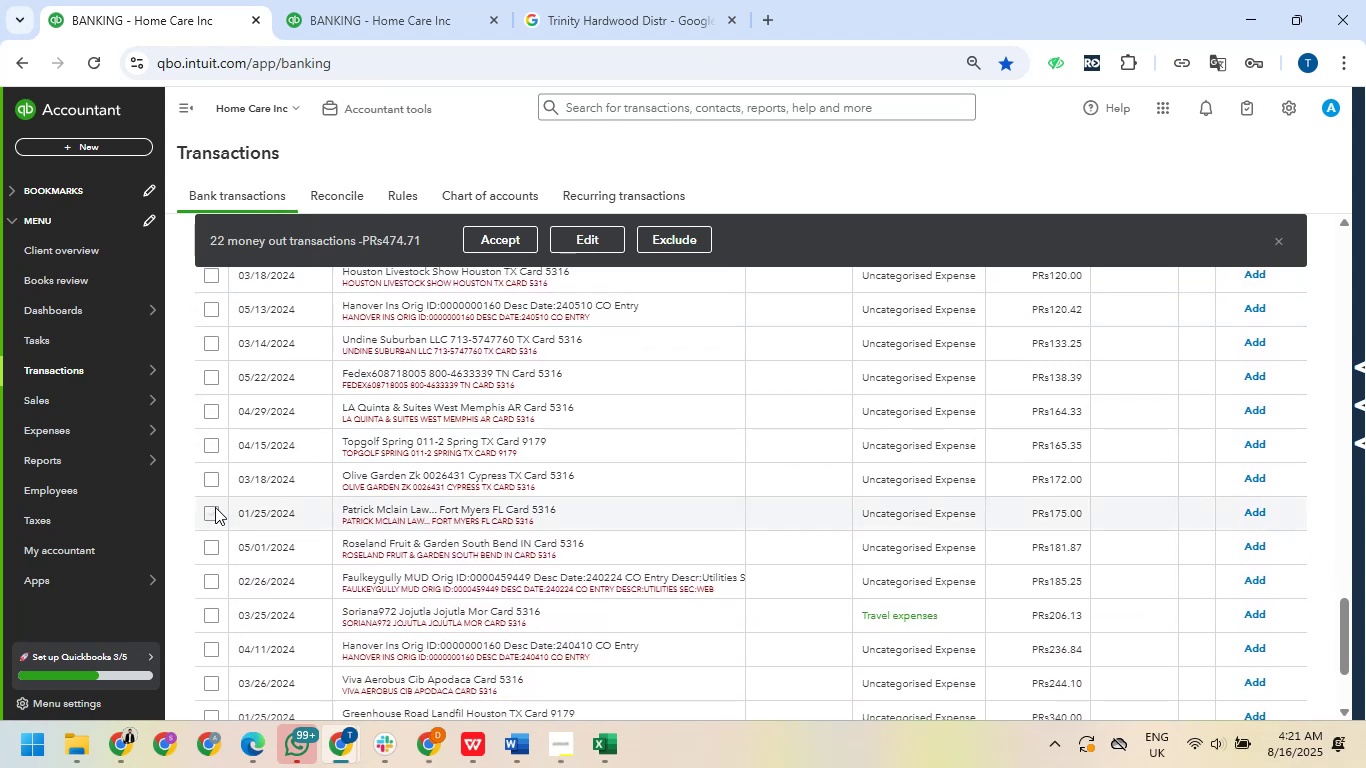 
wait(5.42)
 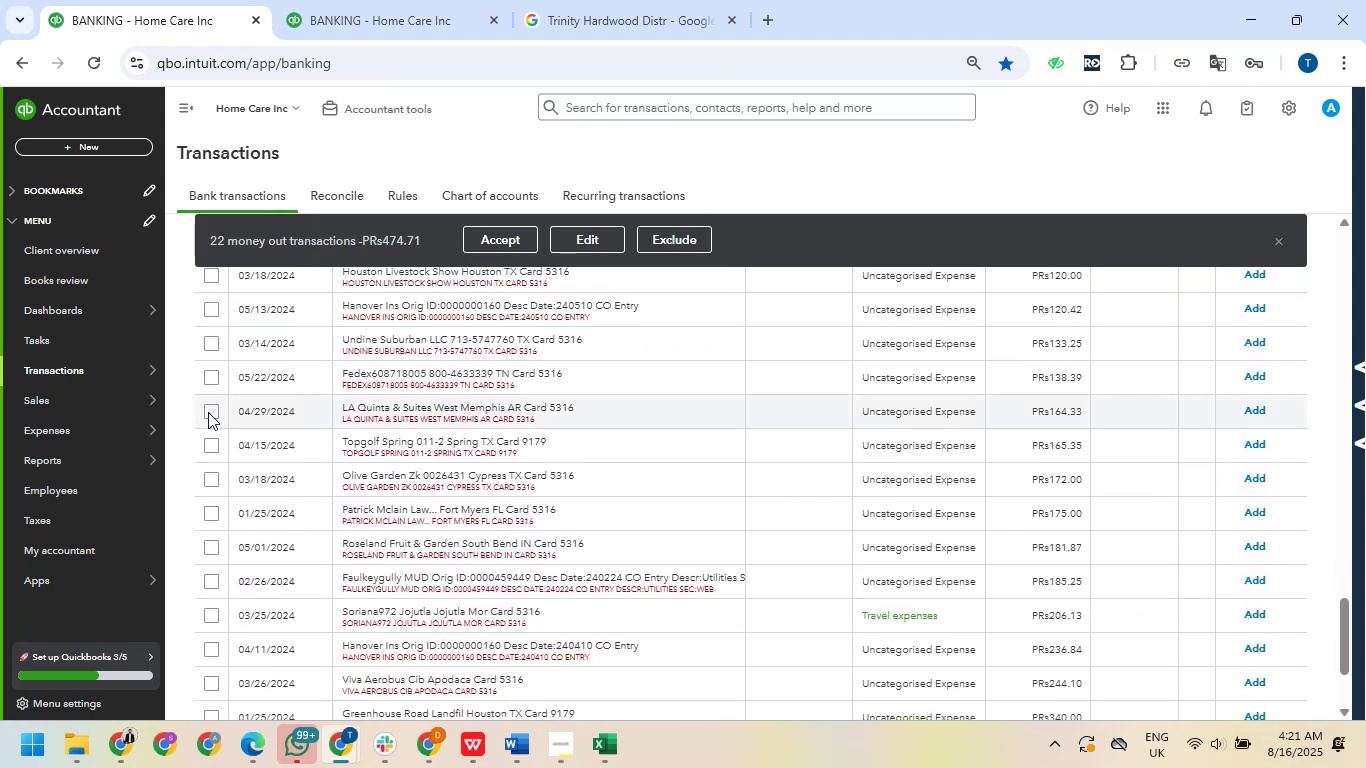 
left_click([207, 476])
 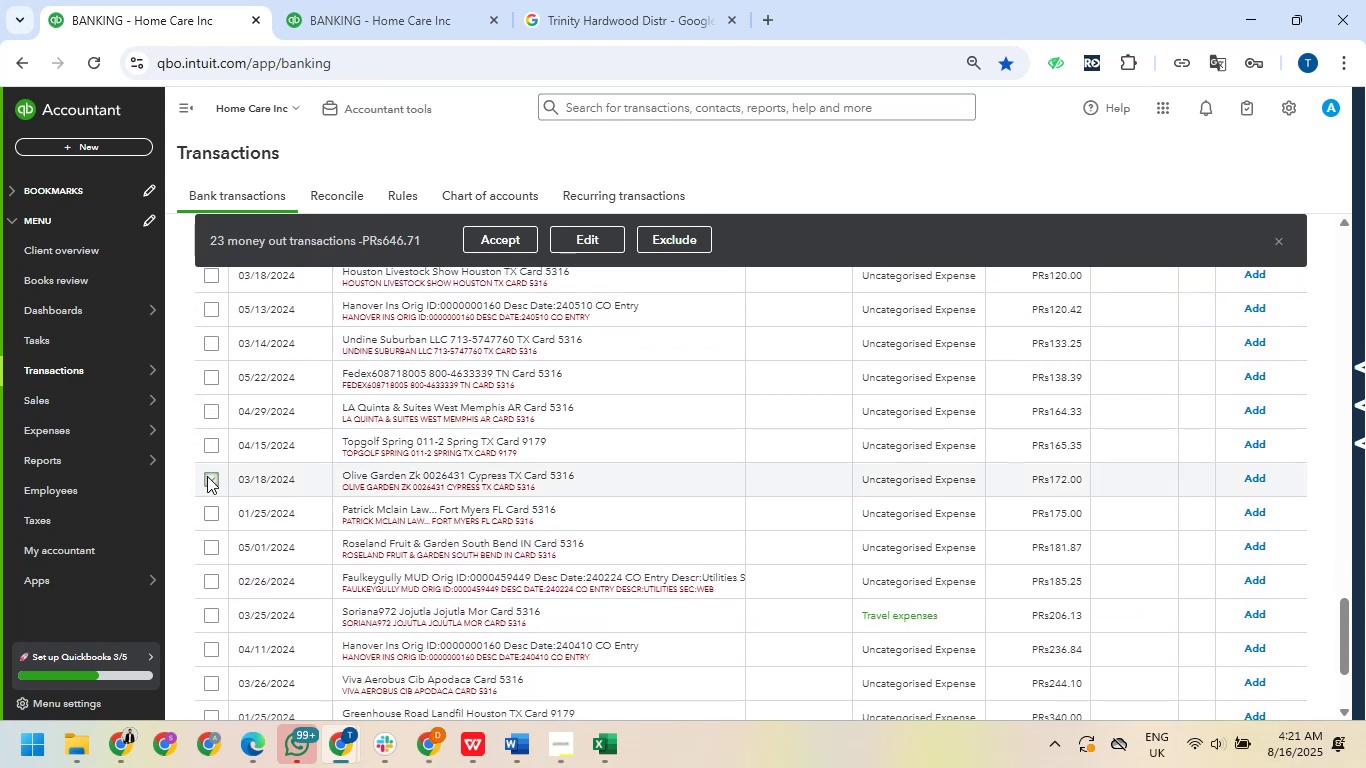 
scroll: coordinate [207, 476], scroll_direction: down, amount: 2.0
 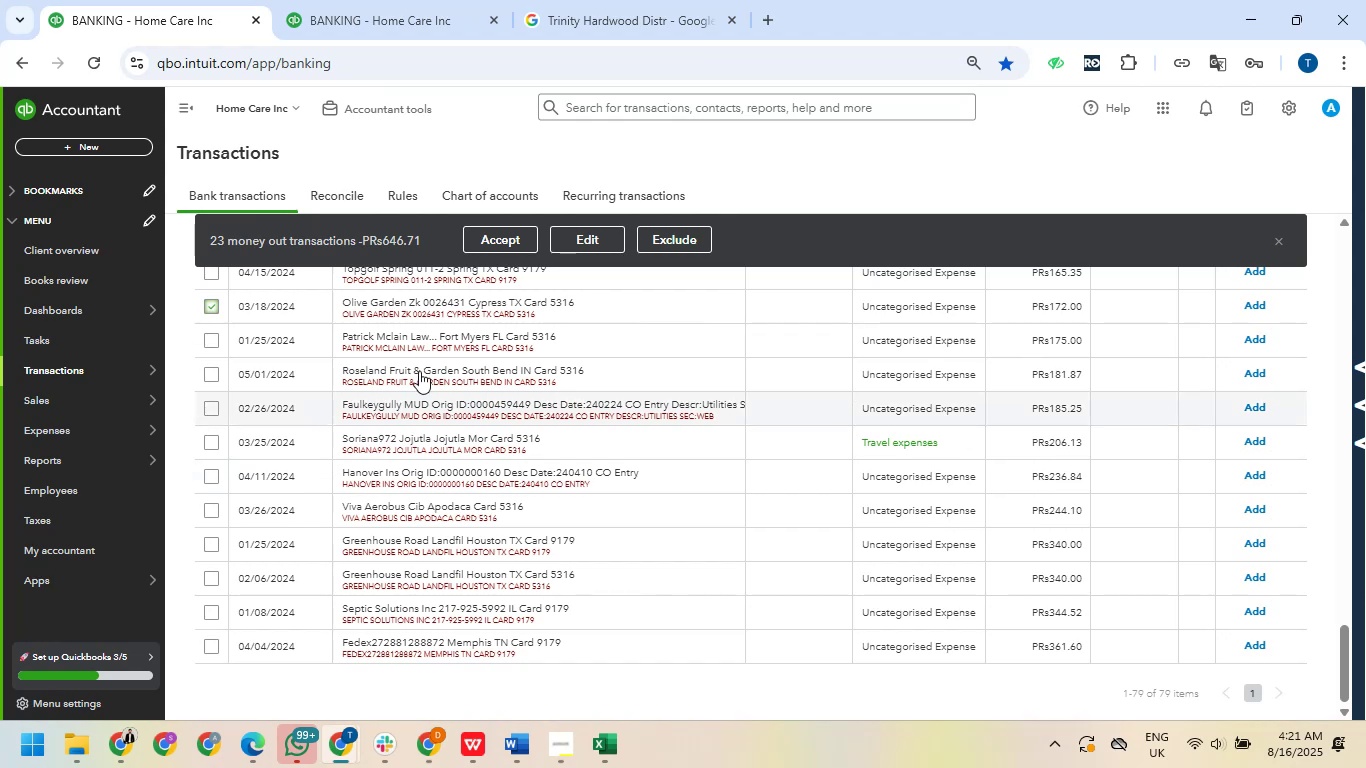 
wait(5.44)
 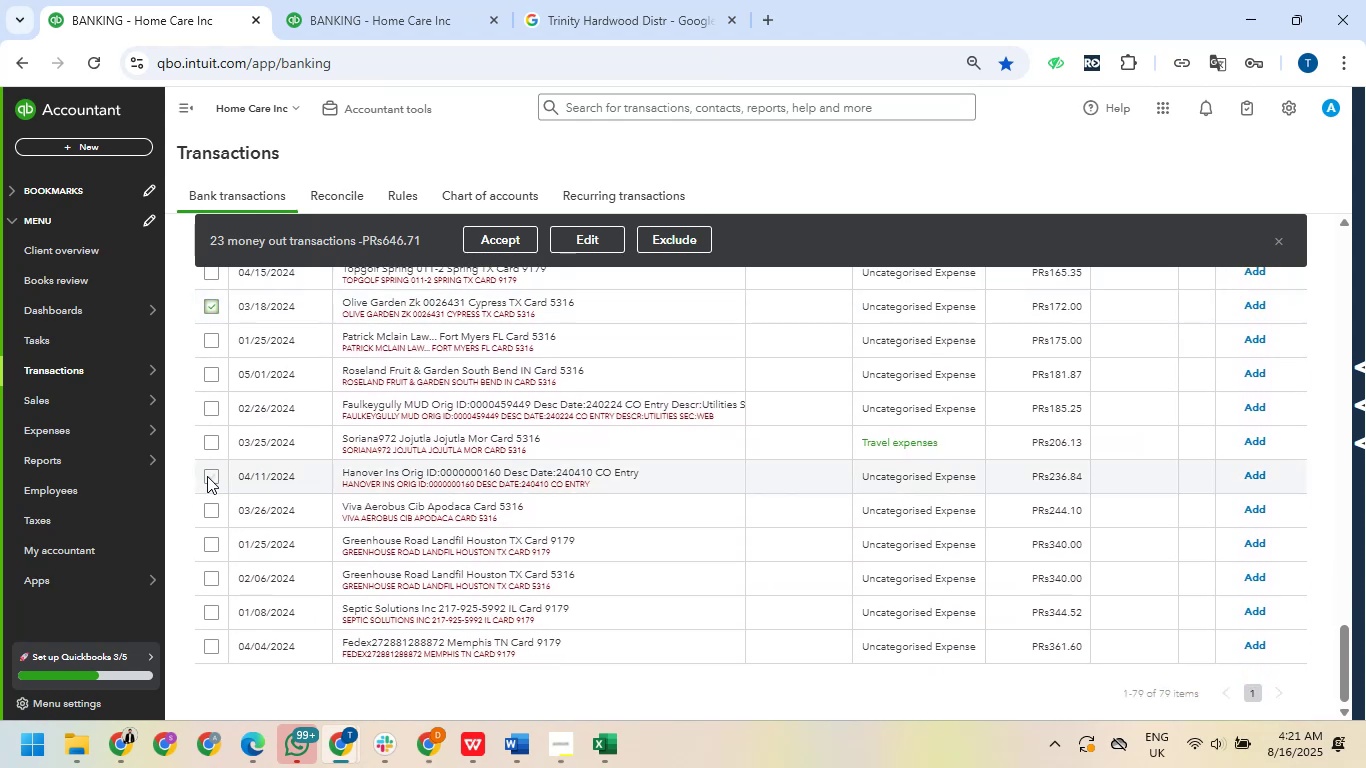 
left_click([564, 237])
 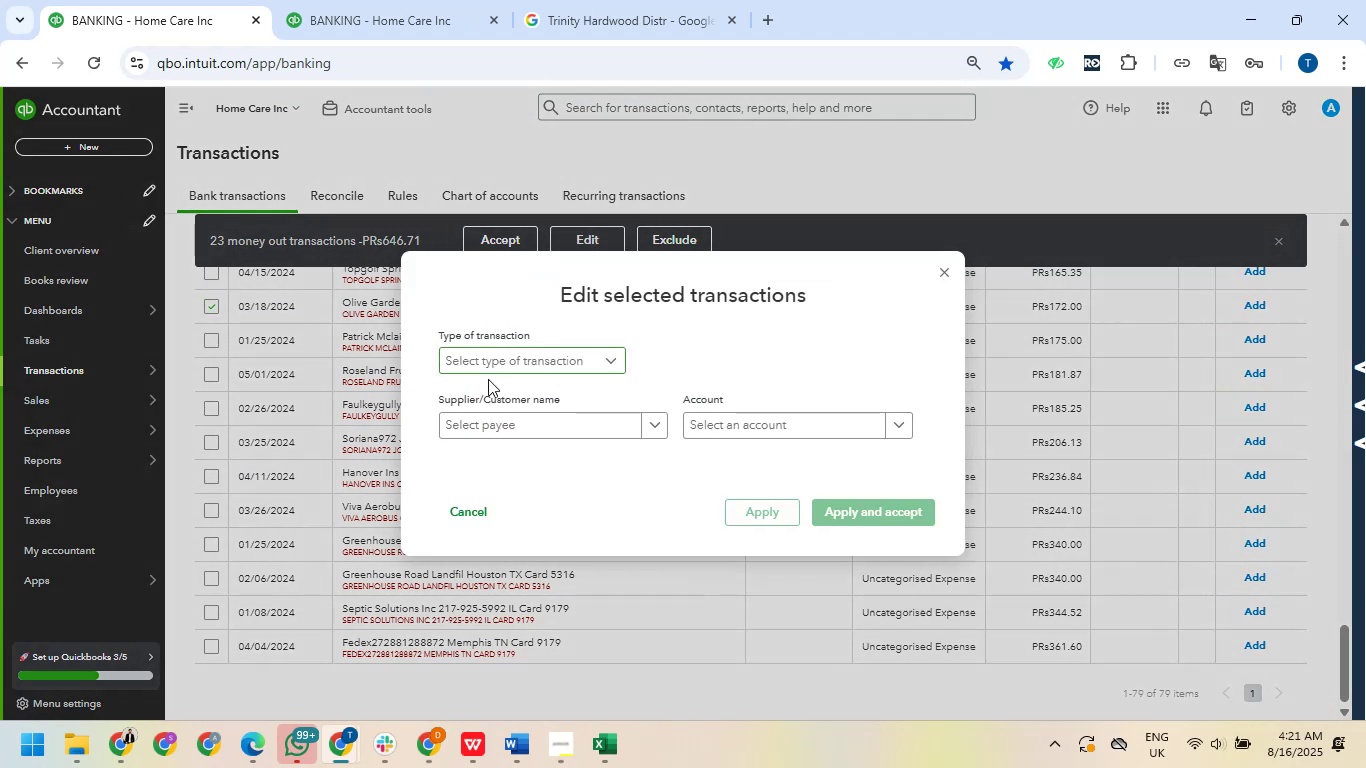 
left_click([489, 356])
 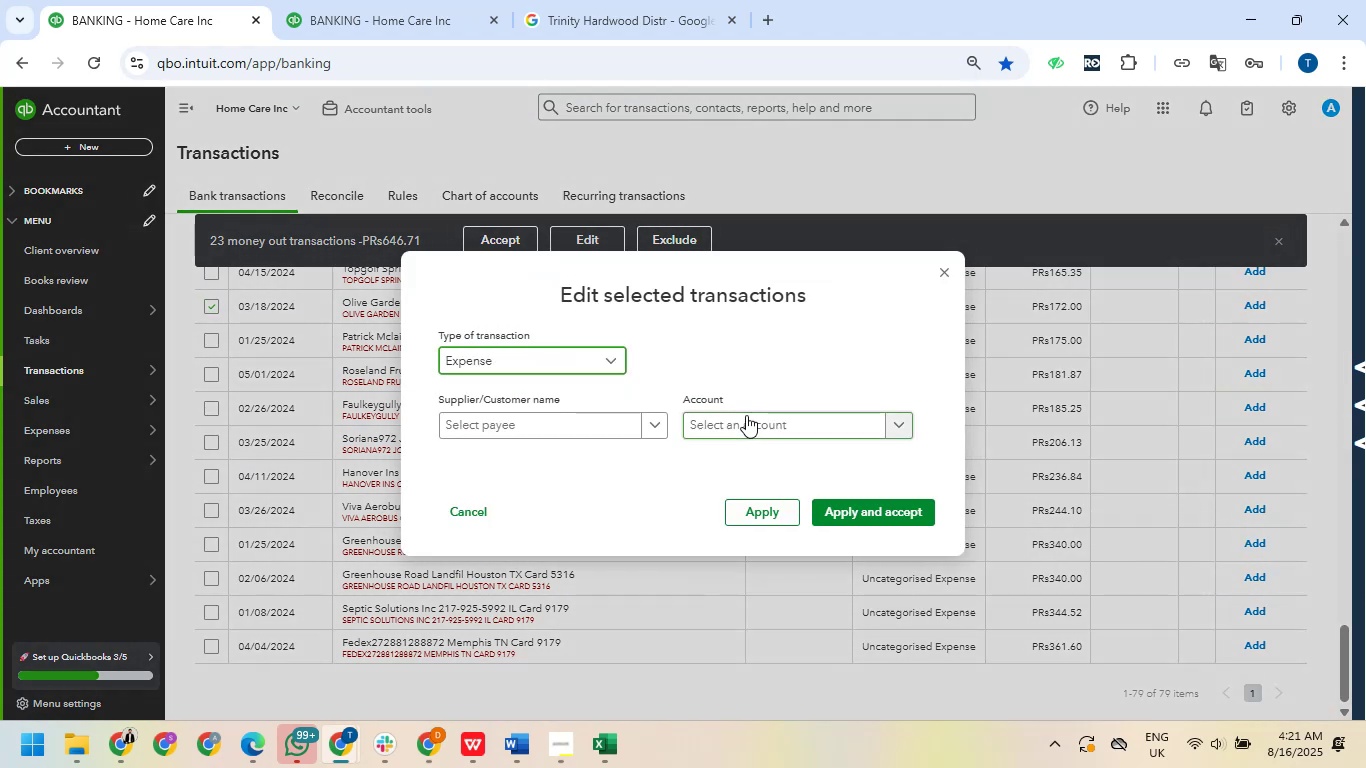 
type(mr)
key(Backspace)
type(eal)
 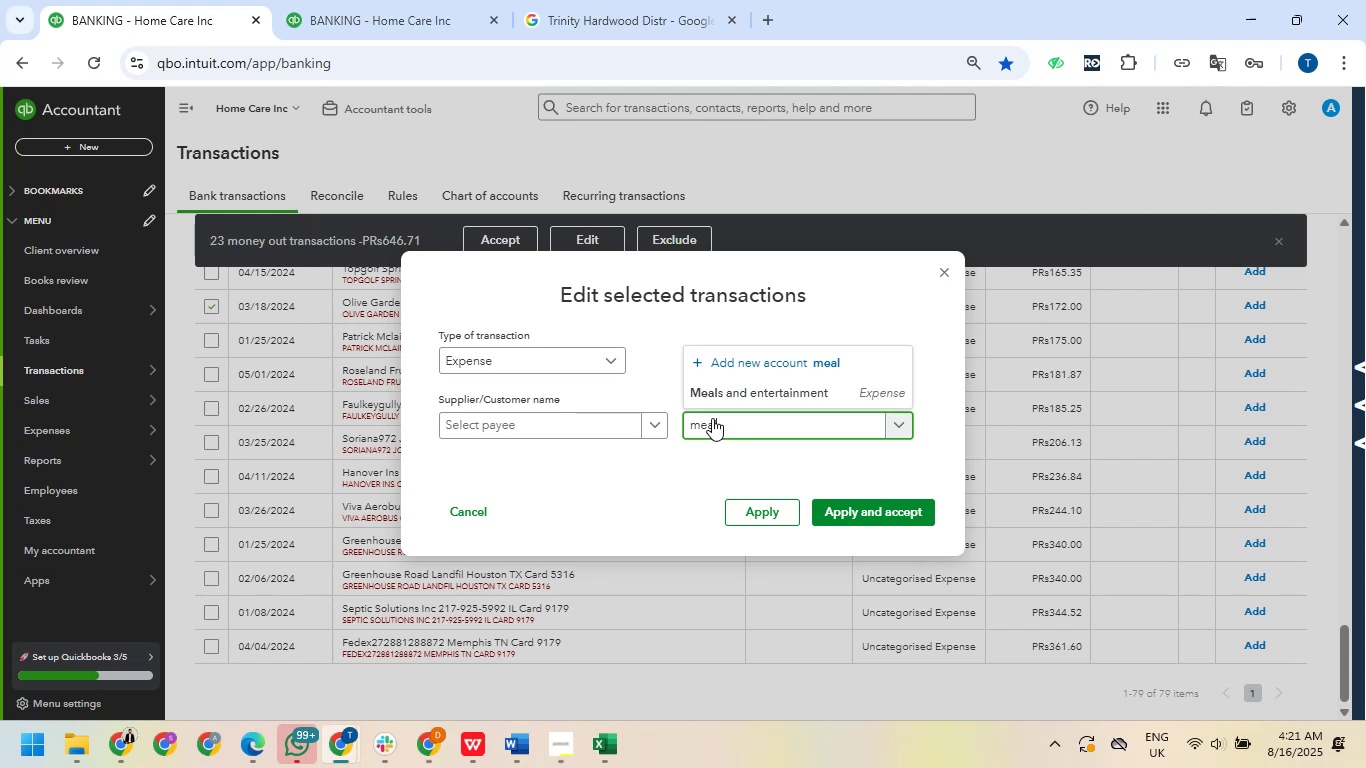 
left_click_drag(start_coordinate=[717, 392], to_coordinate=[723, 397])
 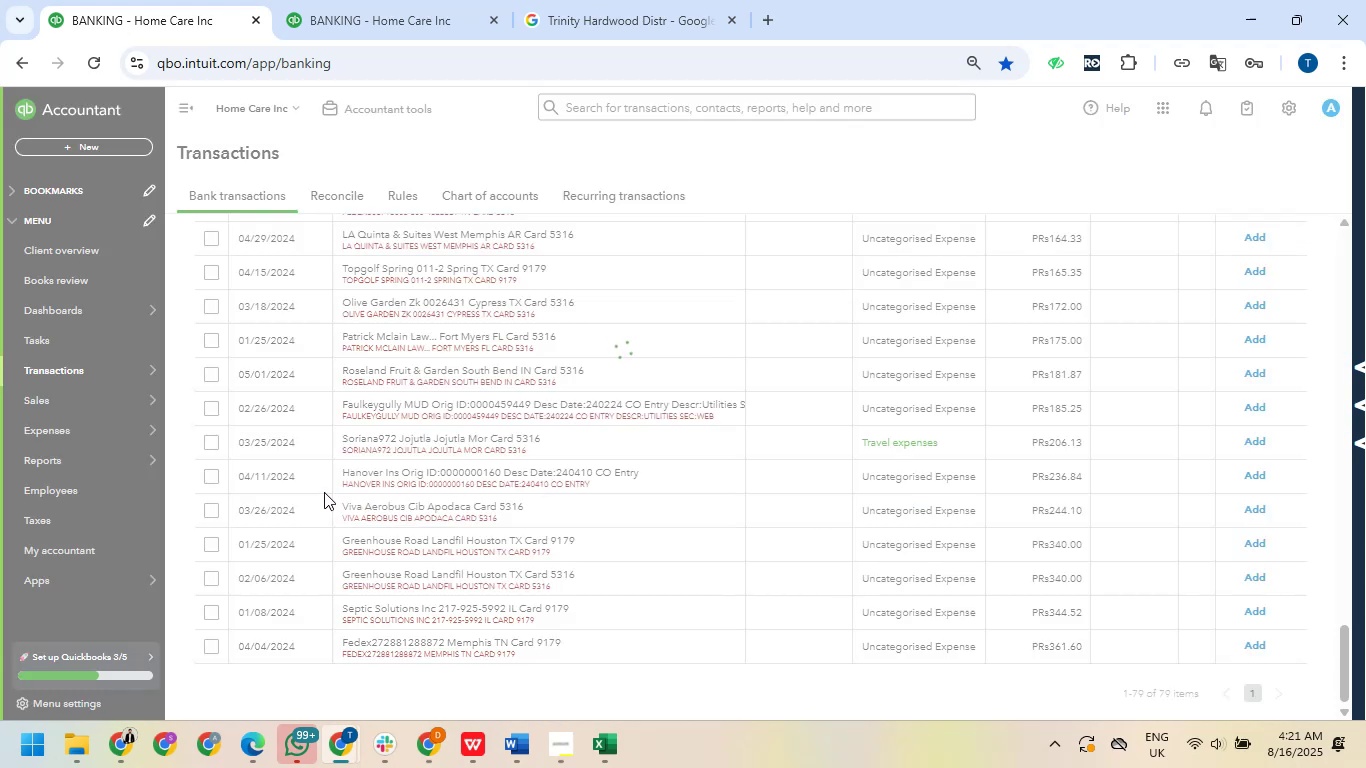 
wait(6.65)
 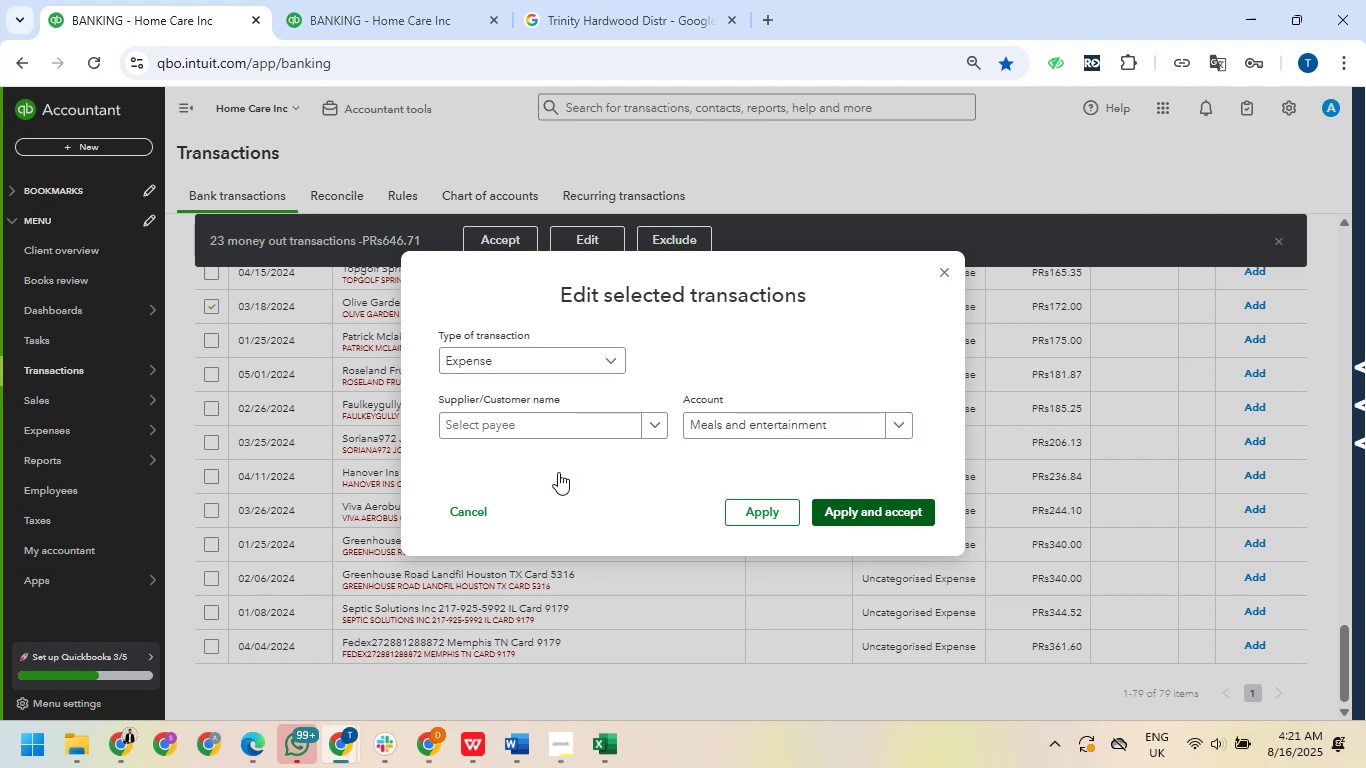 
scroll: coordinate [338, 494], scroll_direction: up, amount: 10.0
 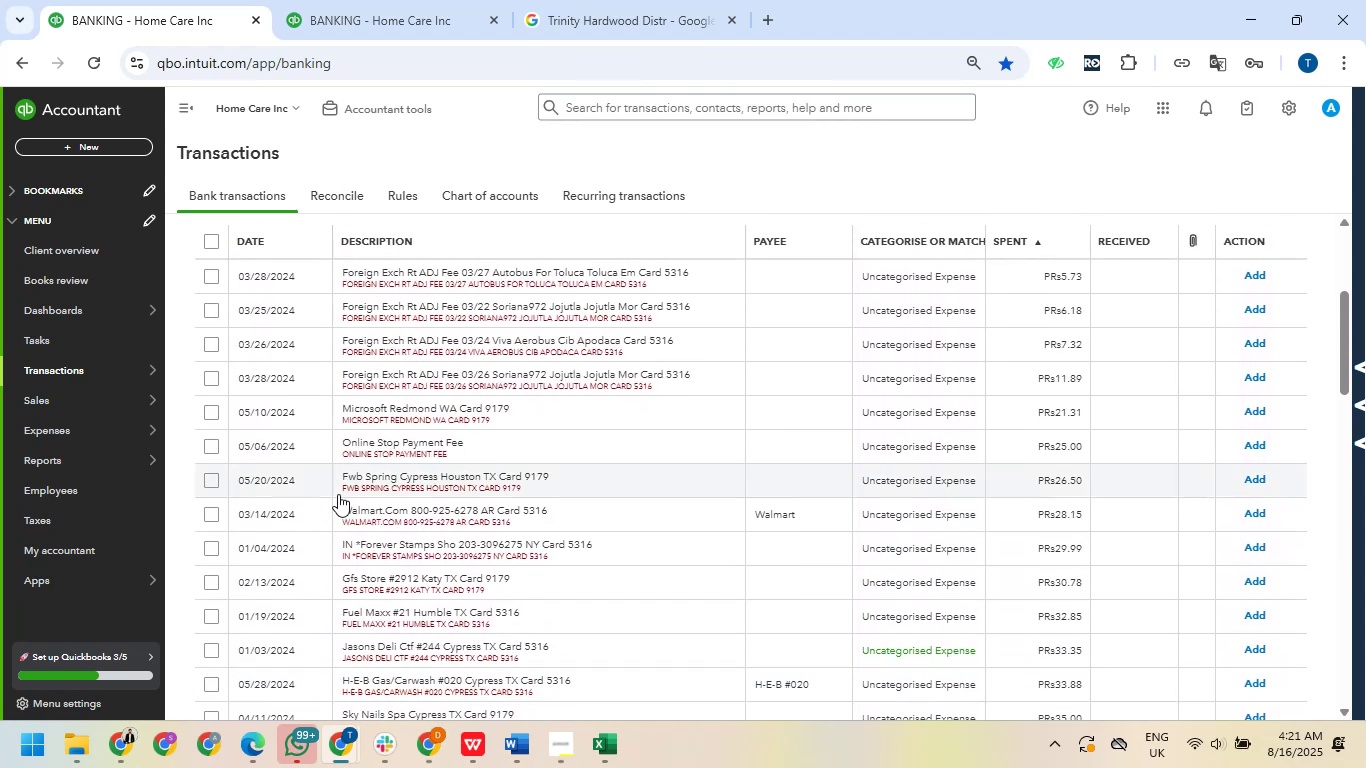 
scroll: coordinate [338, 494], scroll_direction: down, amount: 1.0
 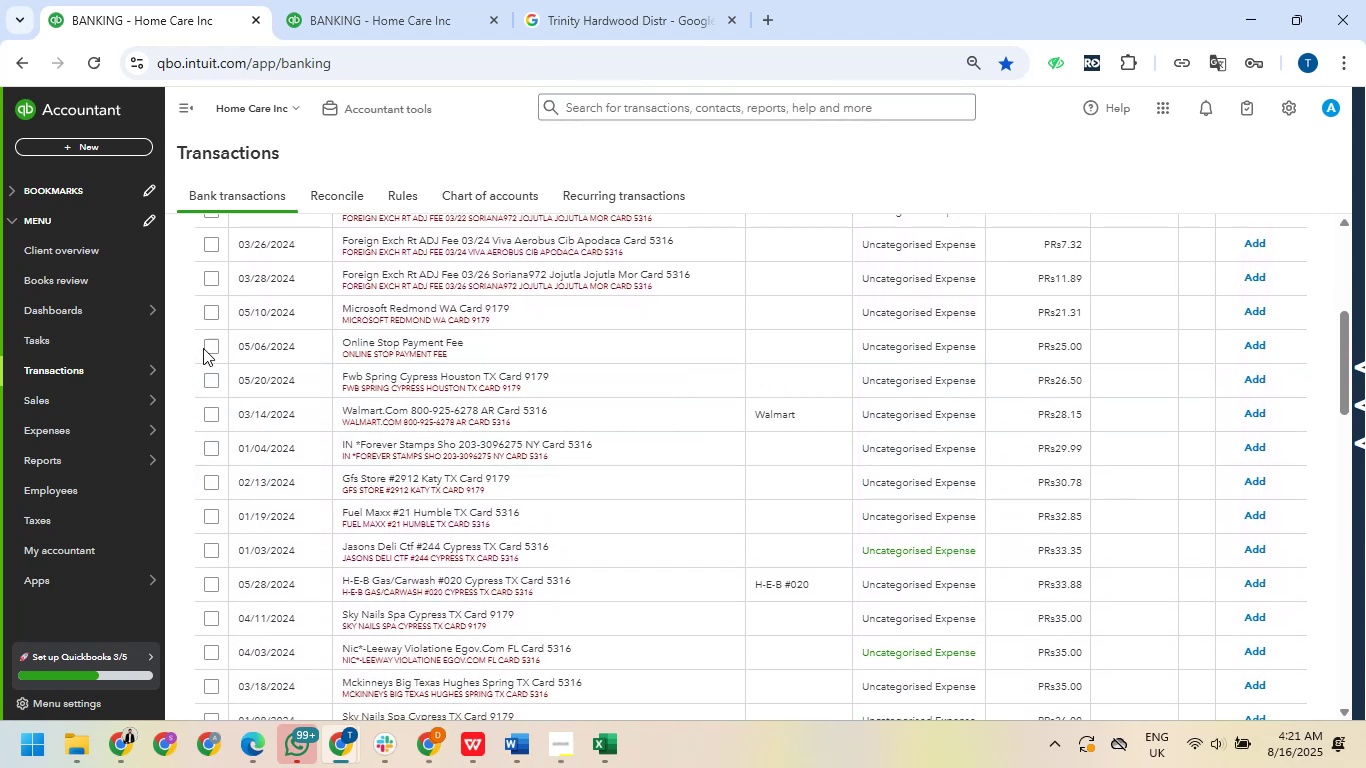 
left_click([207, 344])
 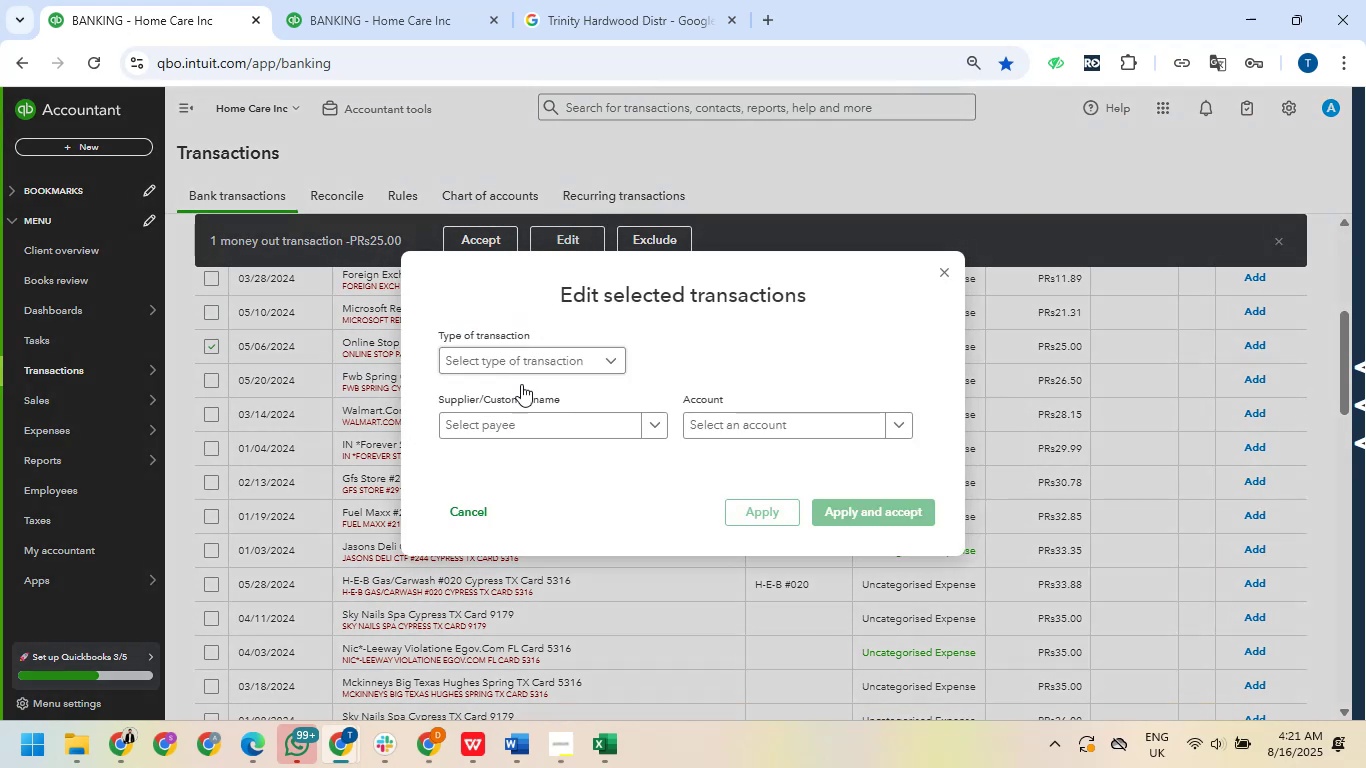 
left_click([806, 435])
 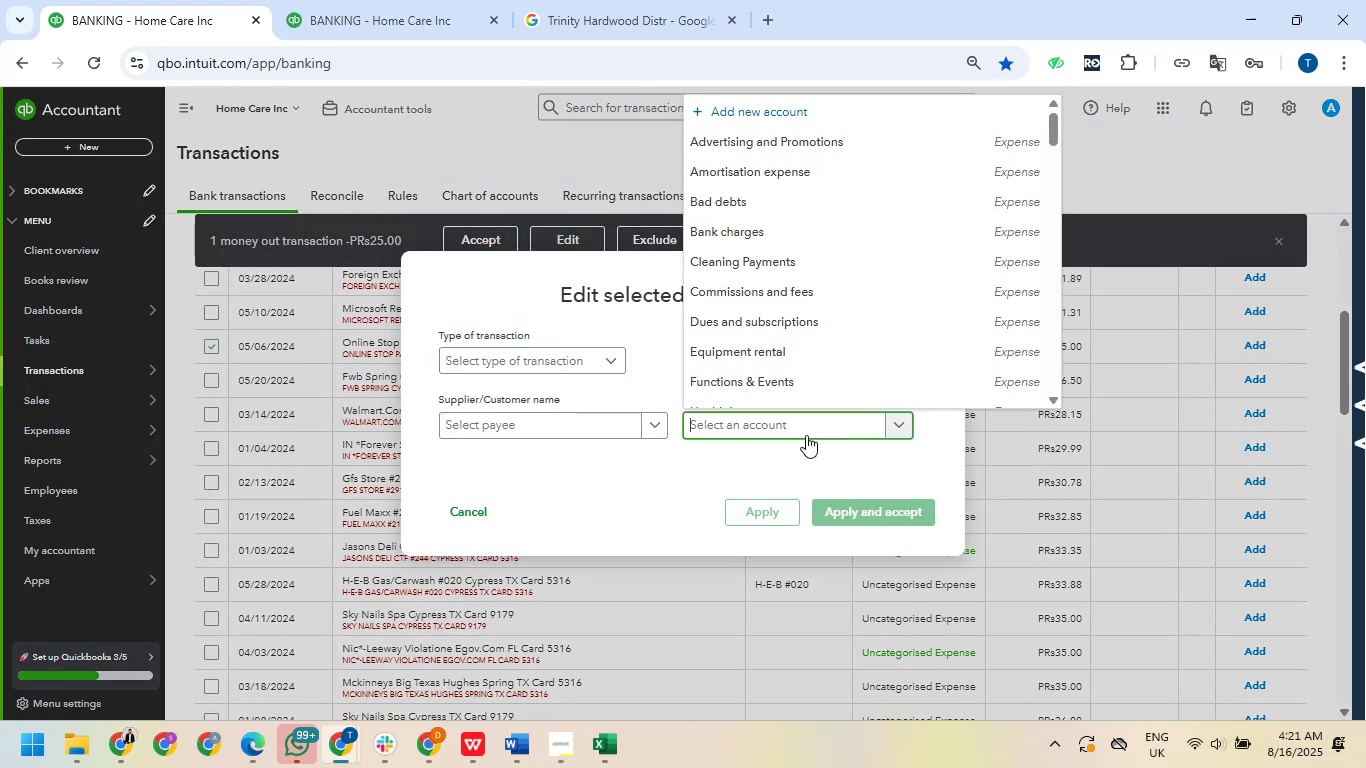 
type(bank)
 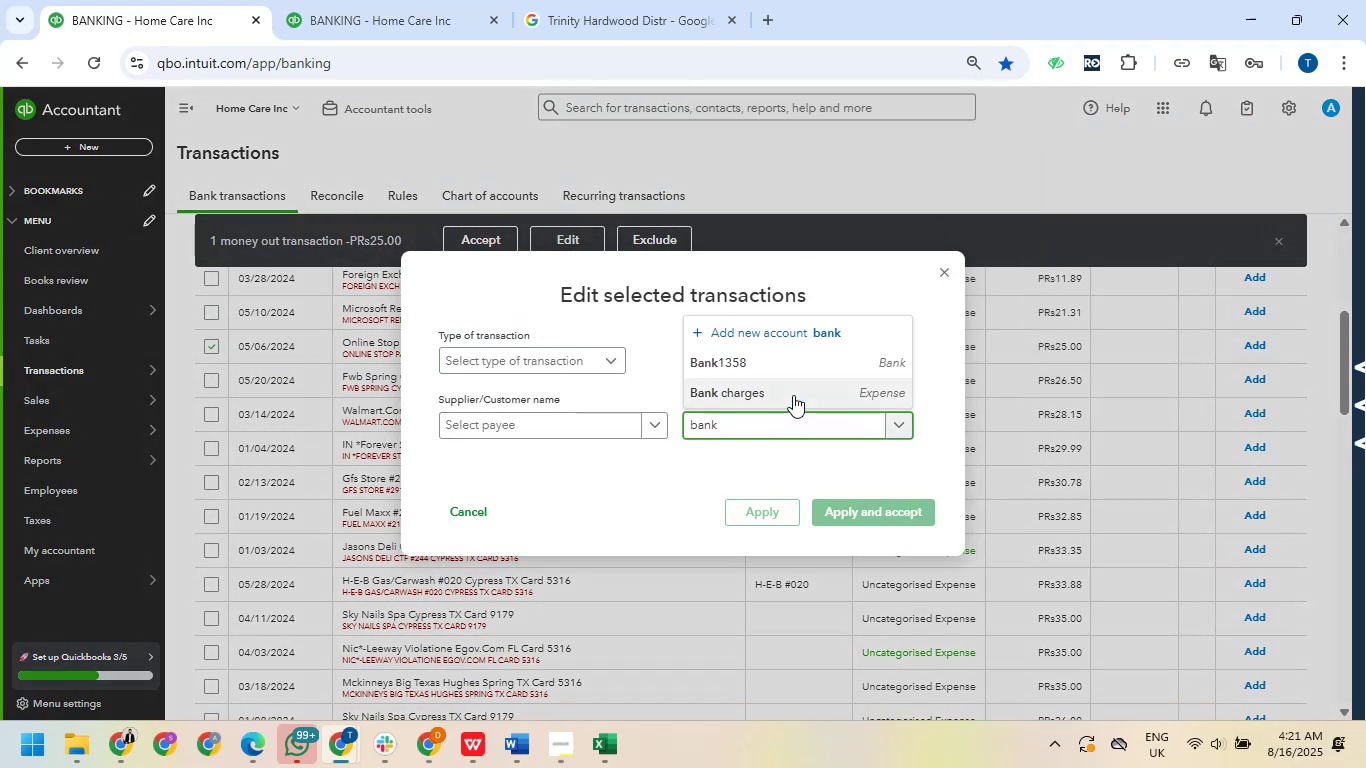 
left_click([782, 393])
 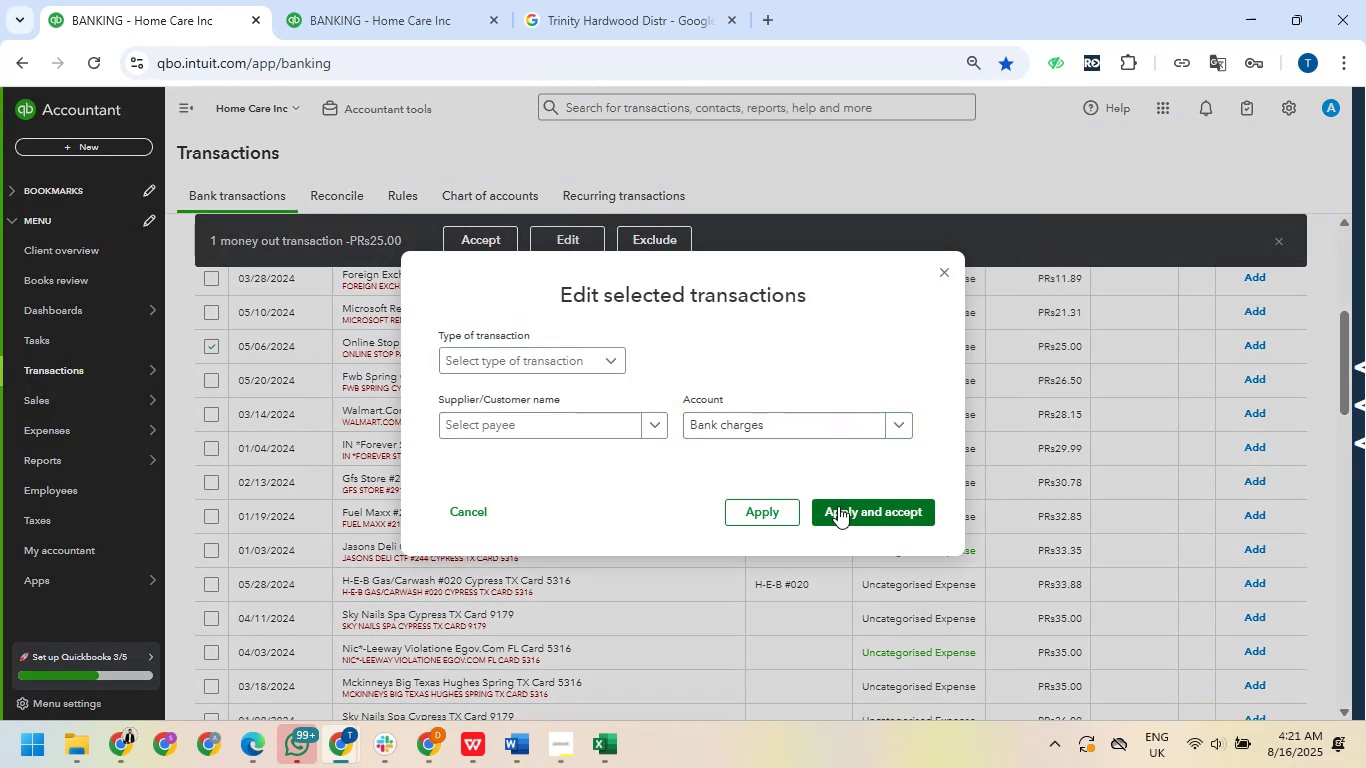 
left_click([838, 502])
 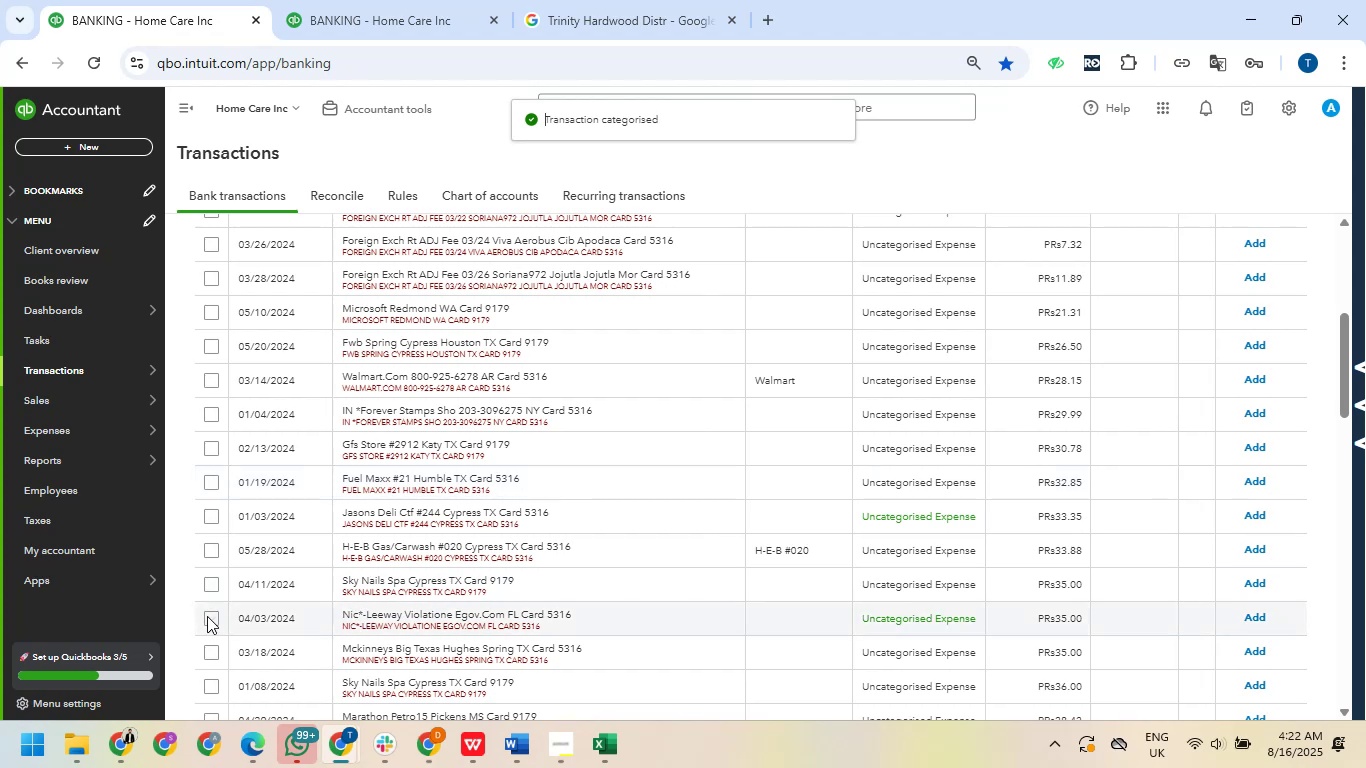 
wait(6.22)
 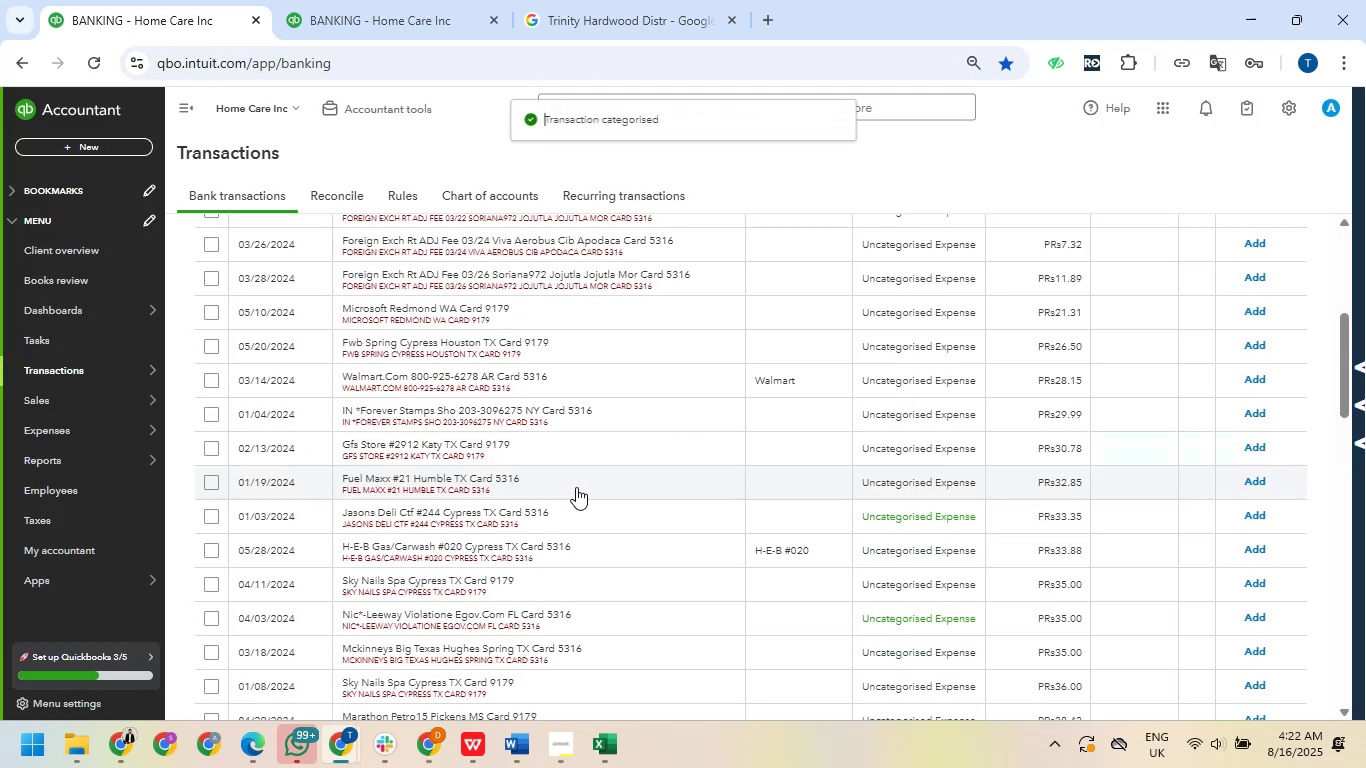 
scroll: coordinate [507, 554], scroll_direction: down, amount: 1.0
 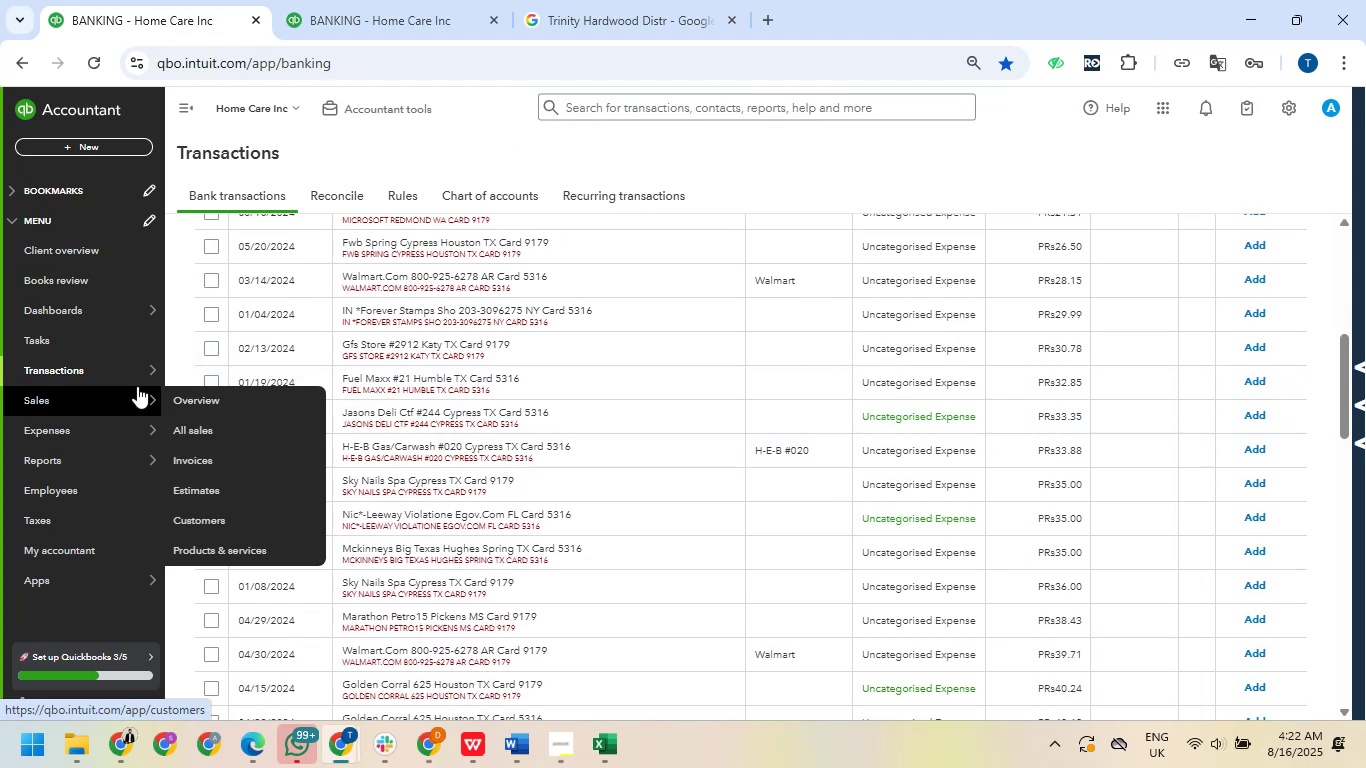 
left_click([208, 380])
 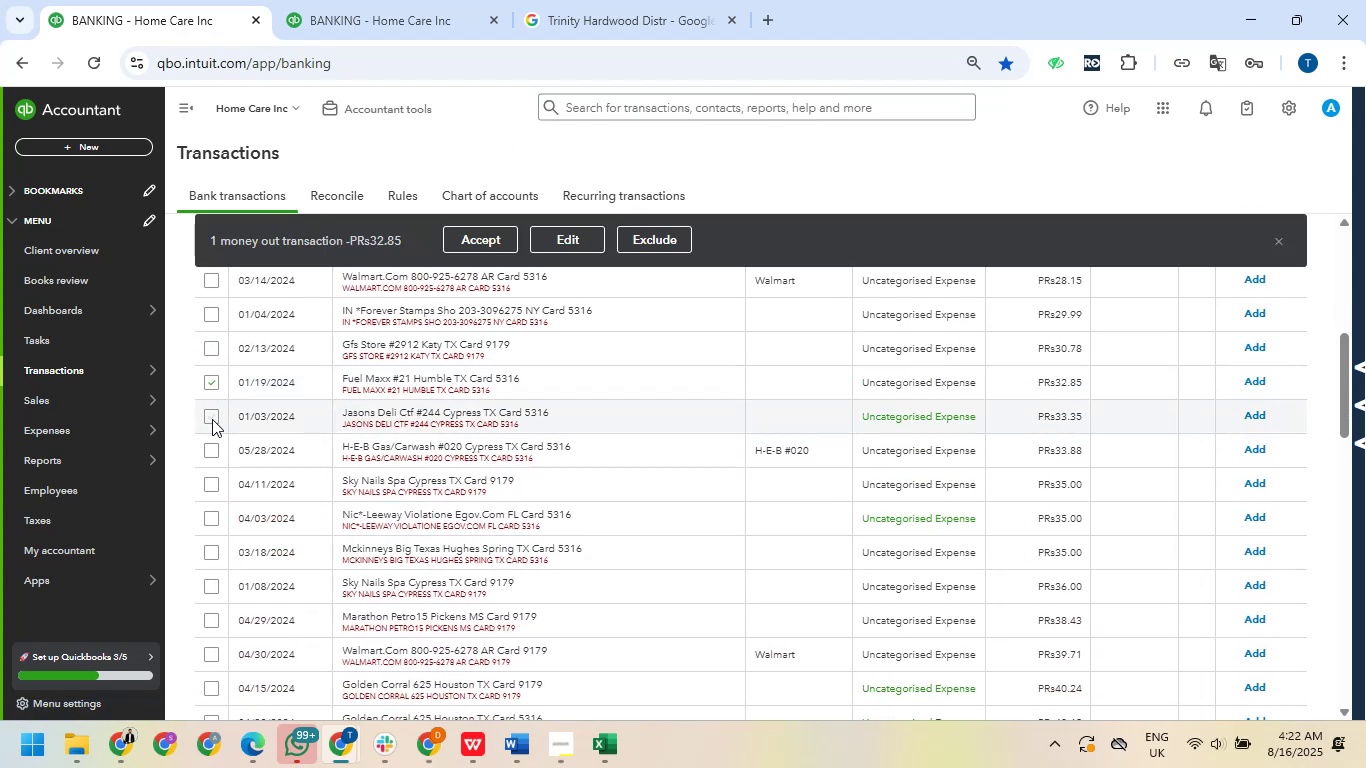 
left_click([212, 418])
 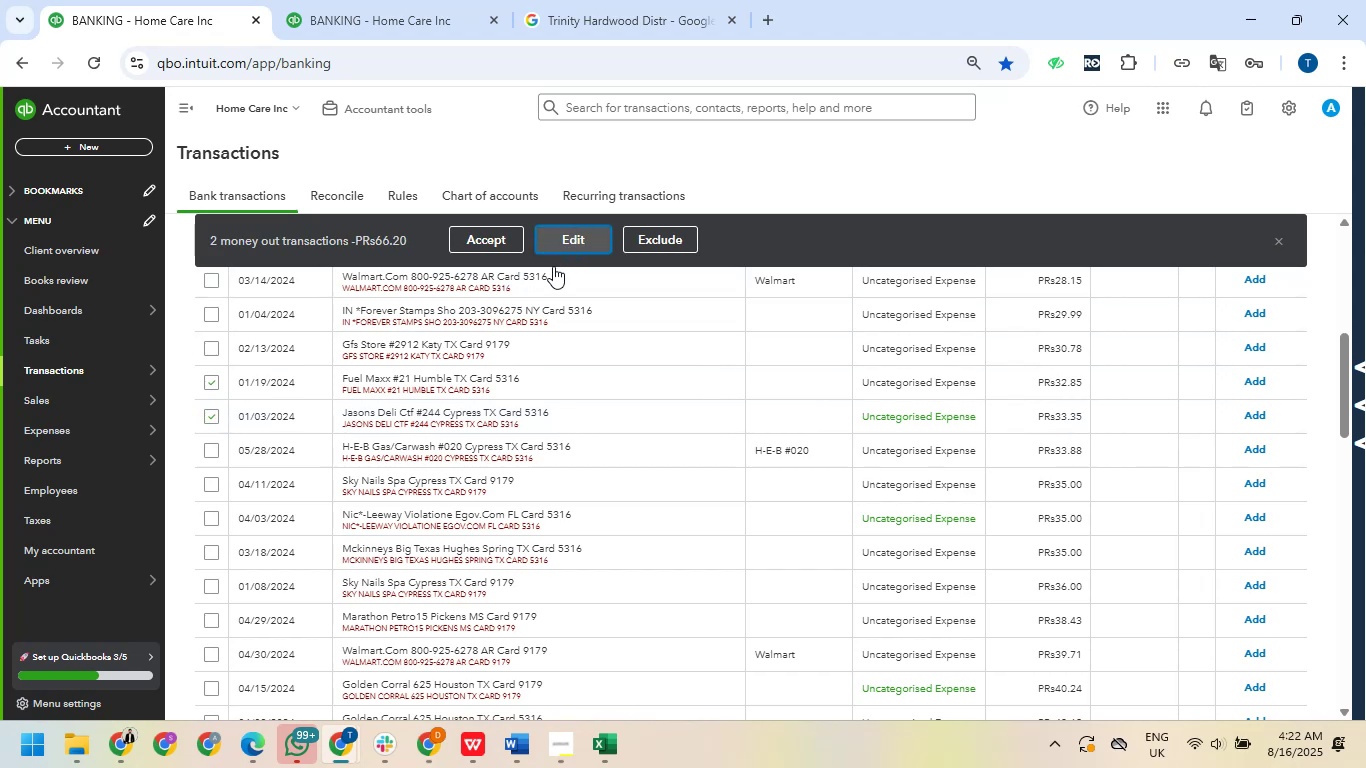 
left_click_drag(start_coordinate=[511, 352], to_coordinate=[513, 359])
 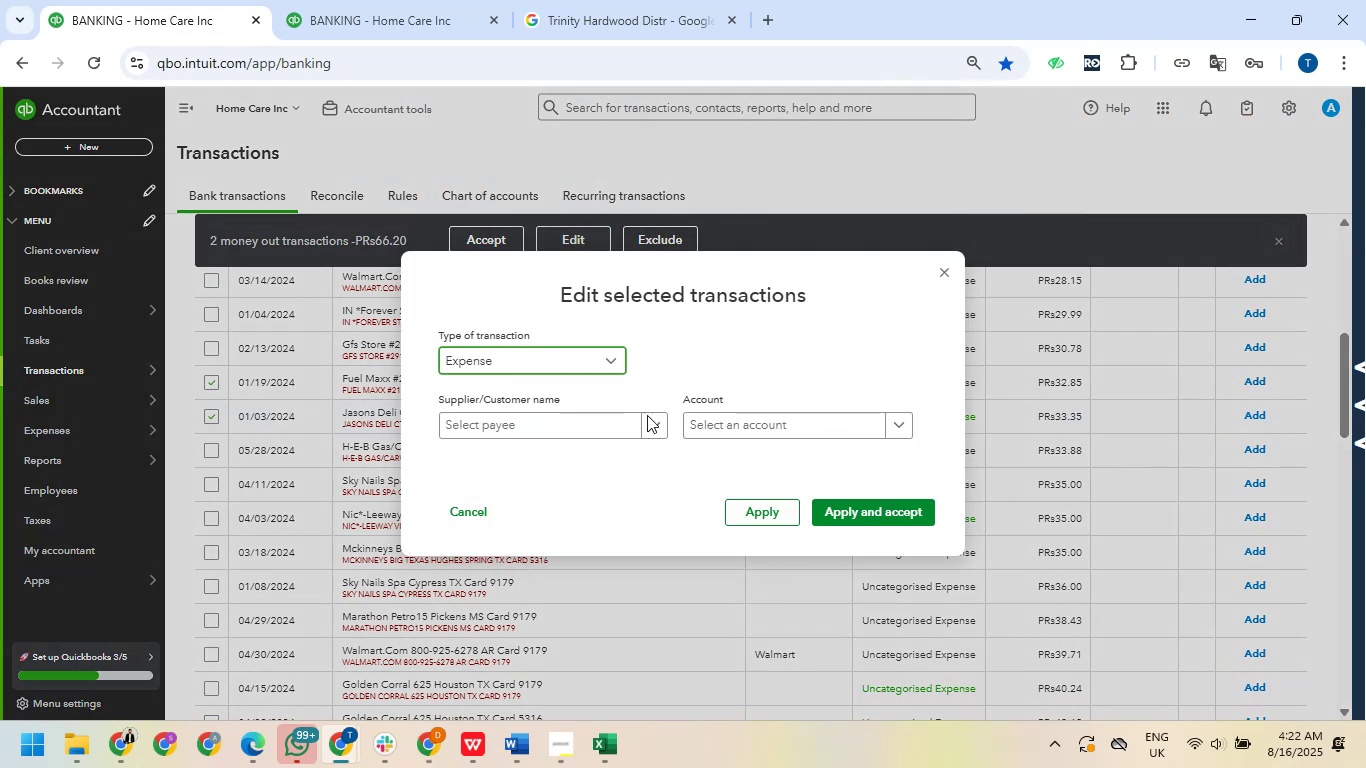 
left_click([711, 431])
 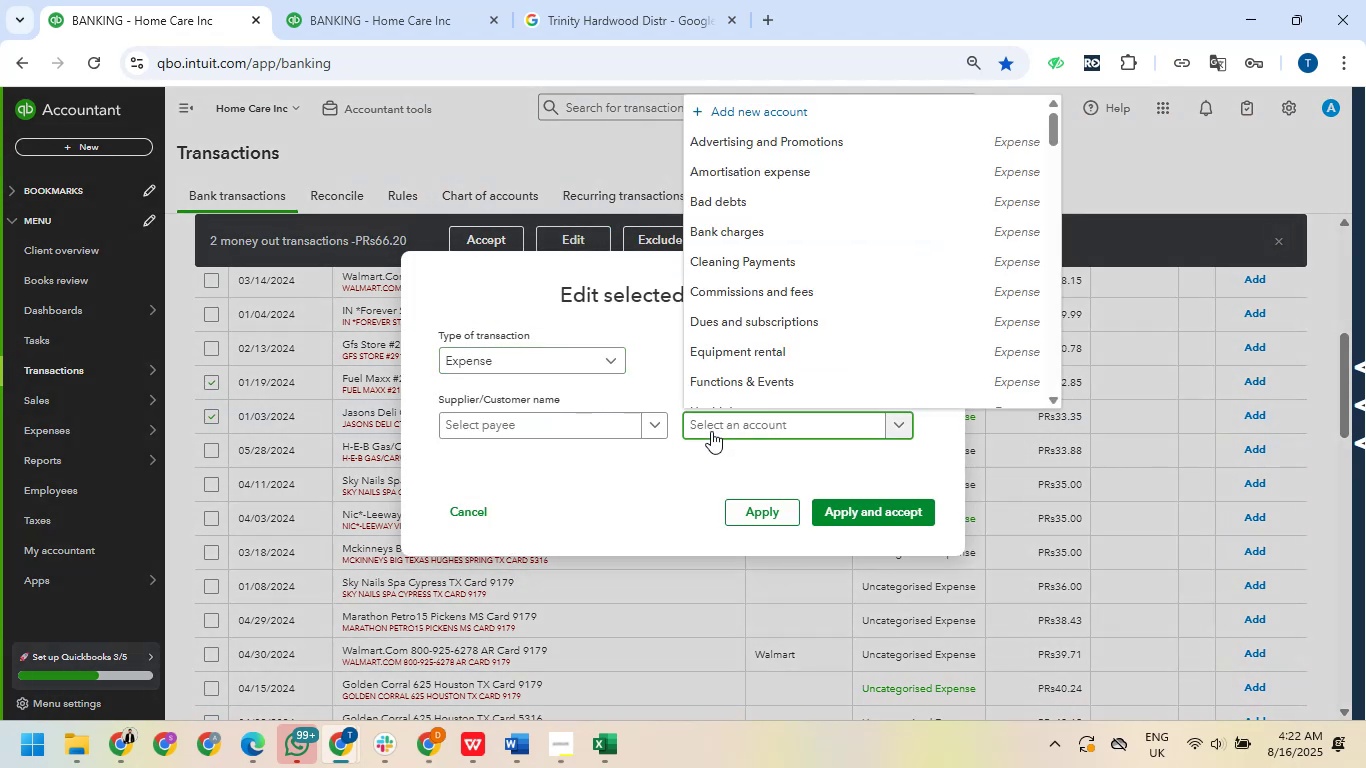 
type(oil)
 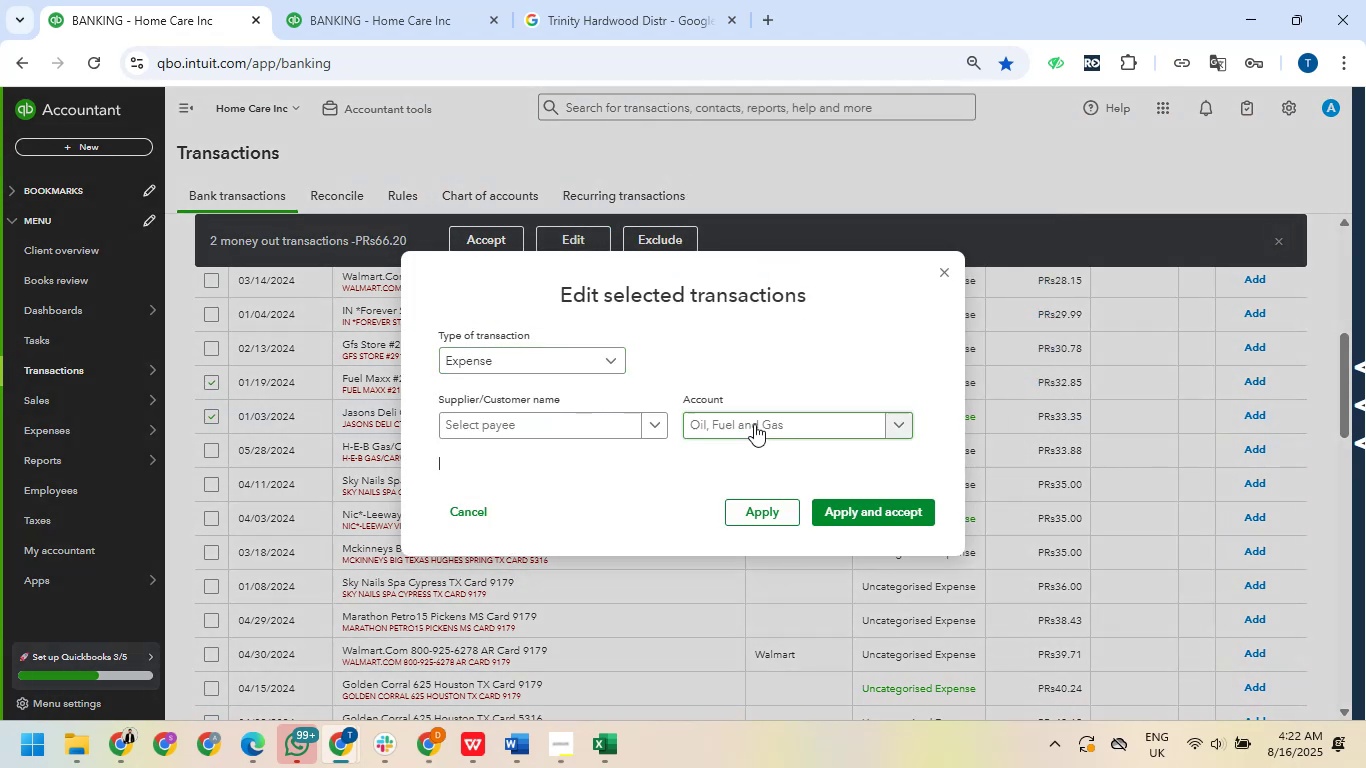 
left_click([754, 424])
 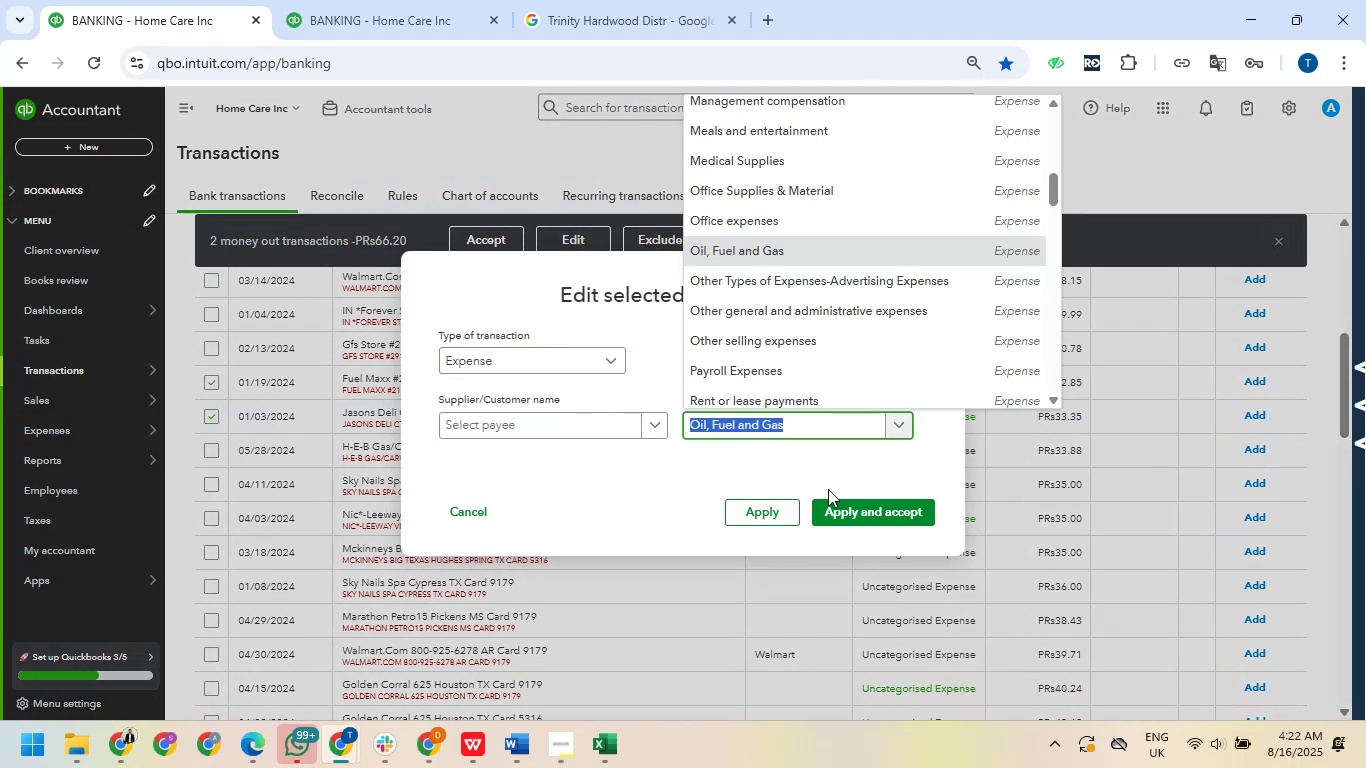 
left_click([848, 517])
 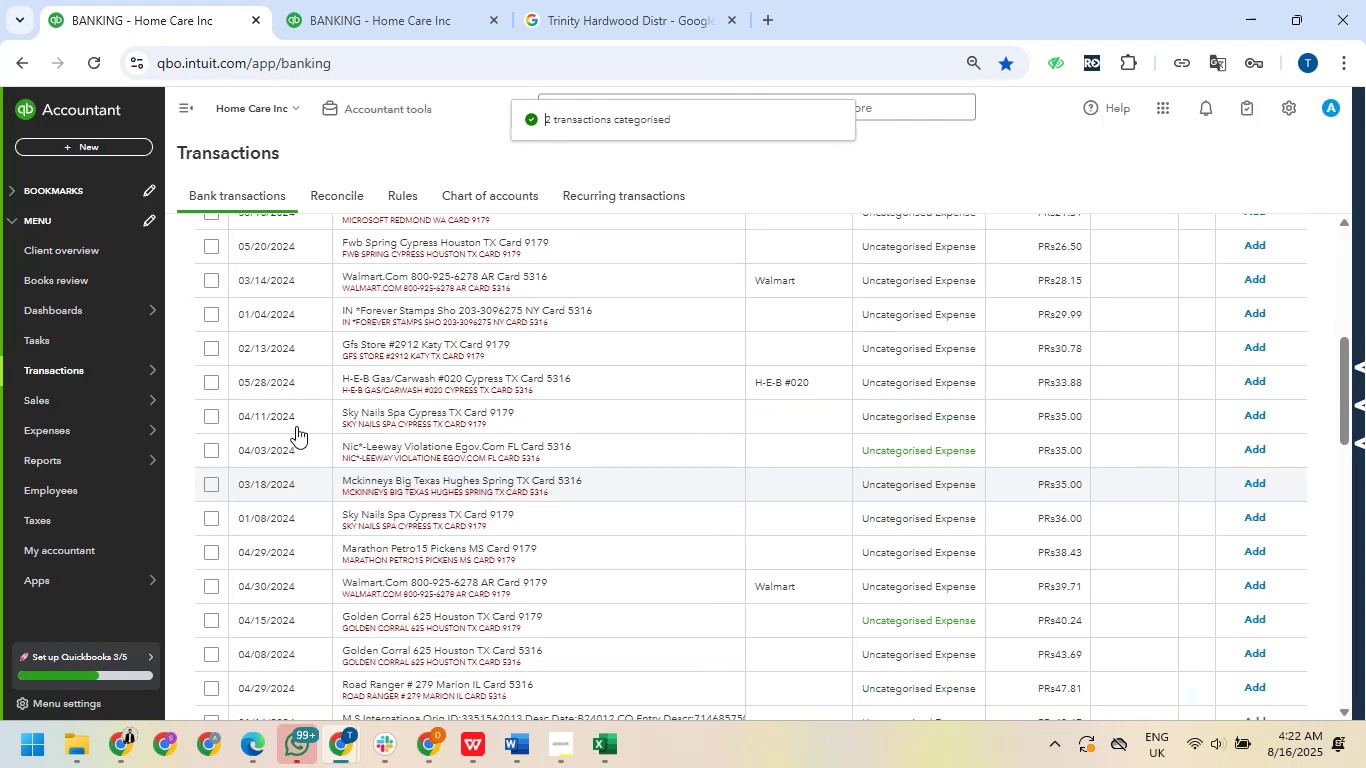 
left_click([211, 417])
 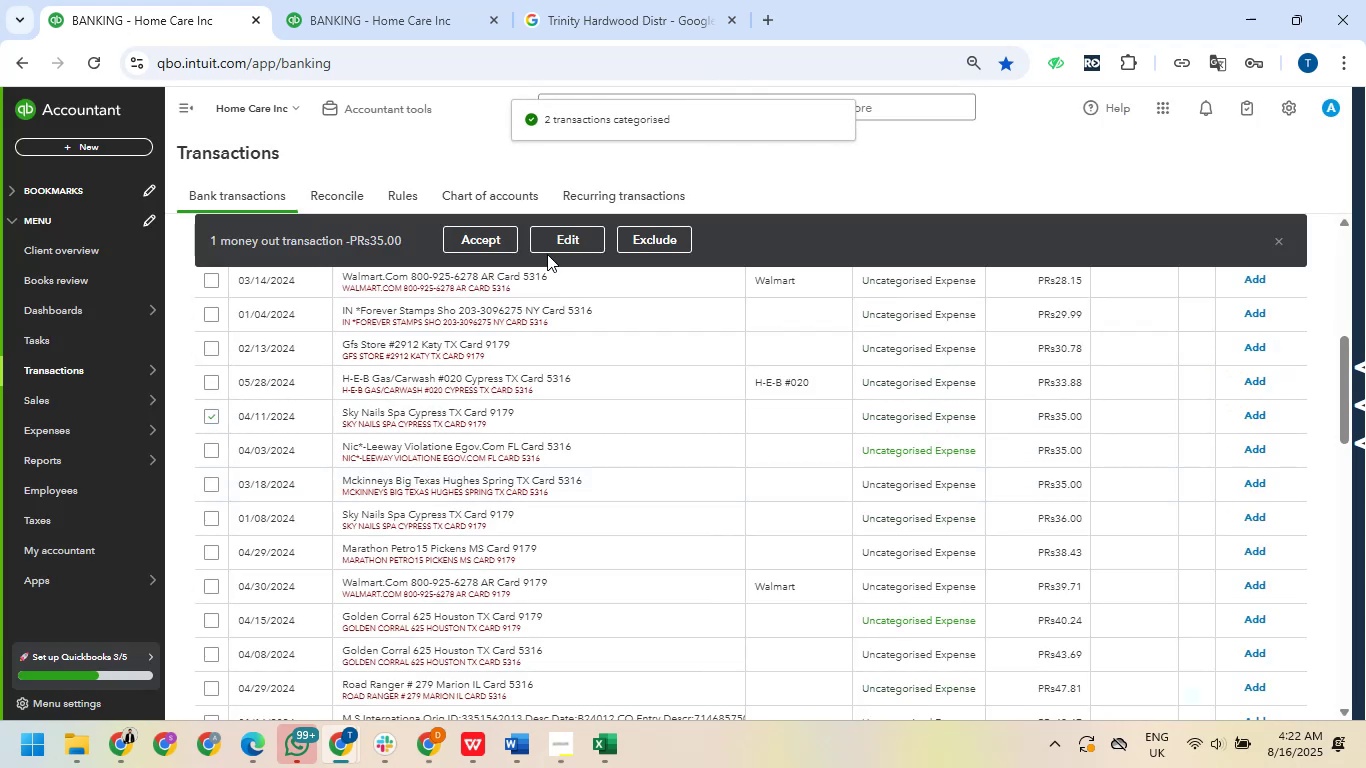 
left_click([550, 246])
 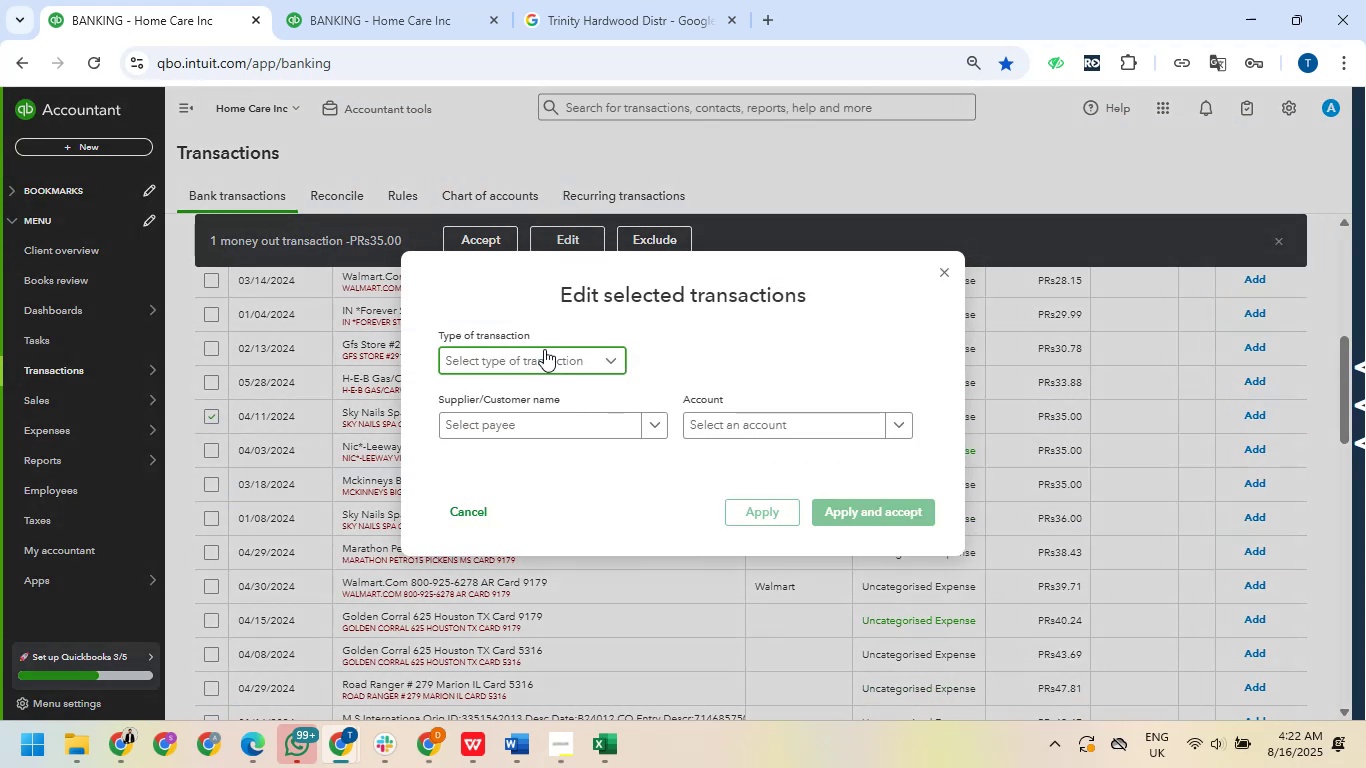 
left_click([534, 382])
 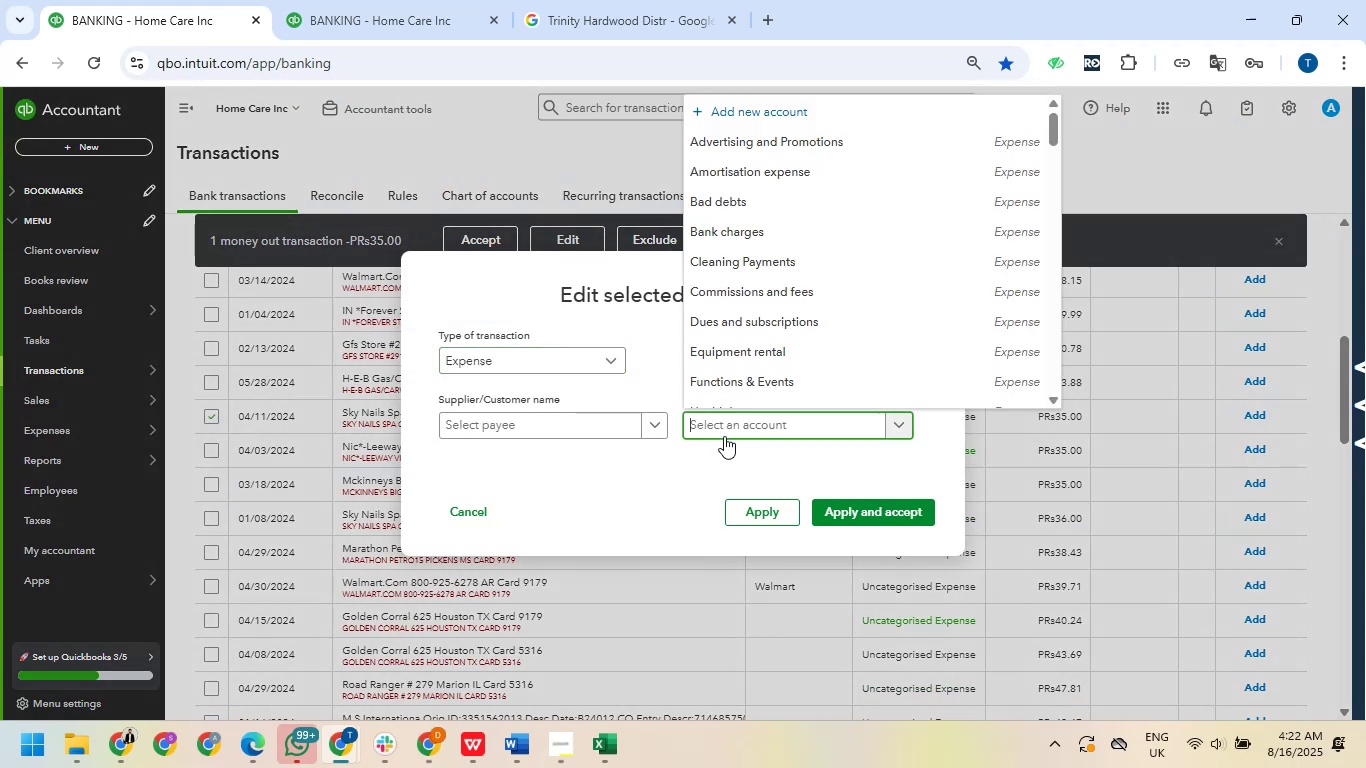 
type(pro)
 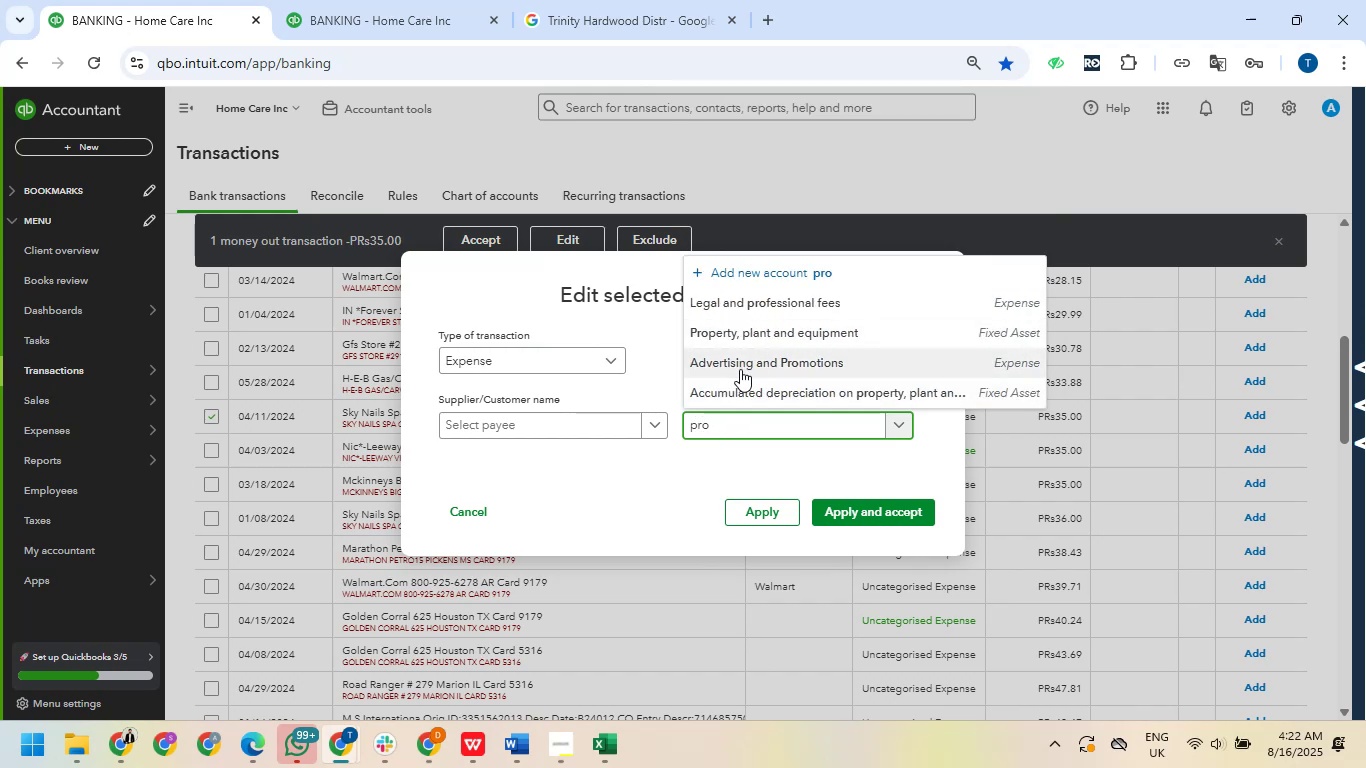 
left_click([762, 307])
 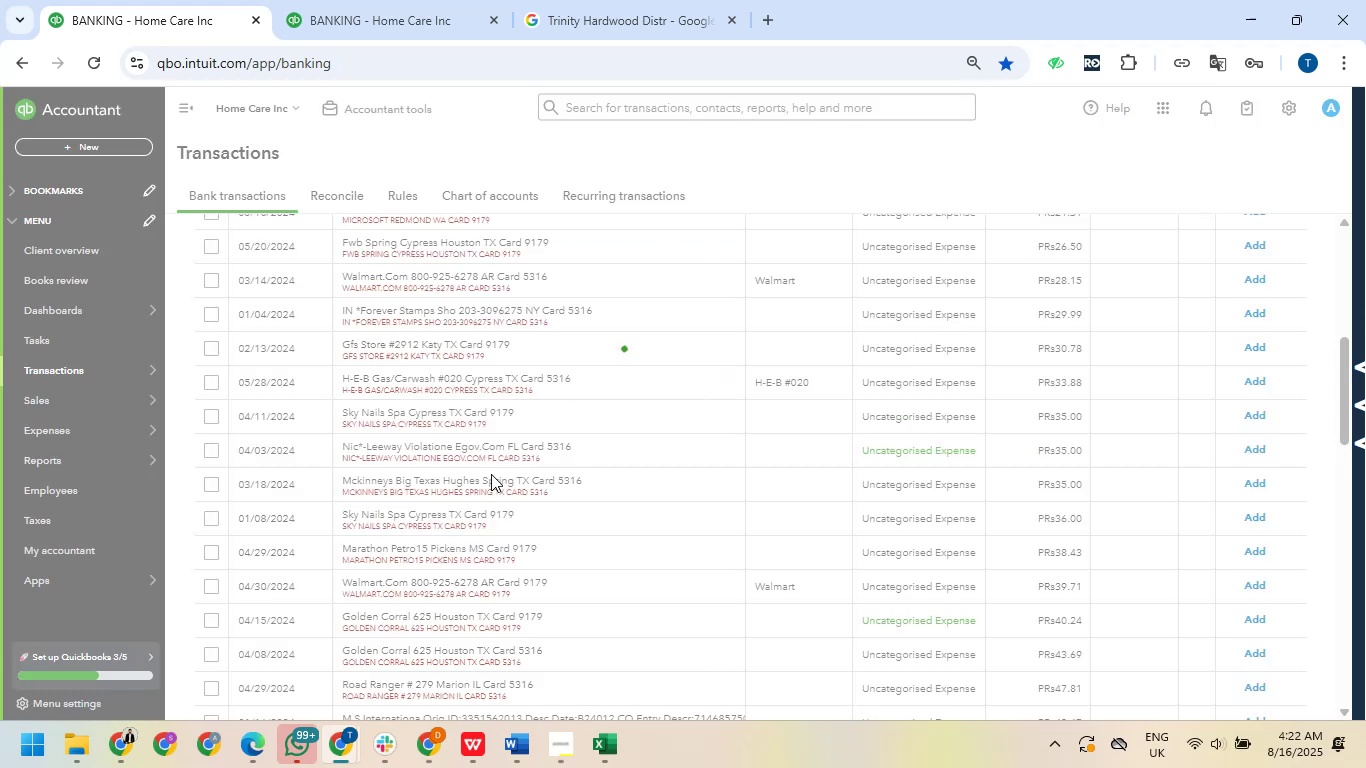 
scroll: coordinate [480, 477], scroll_direction: down, amount: 14.0
 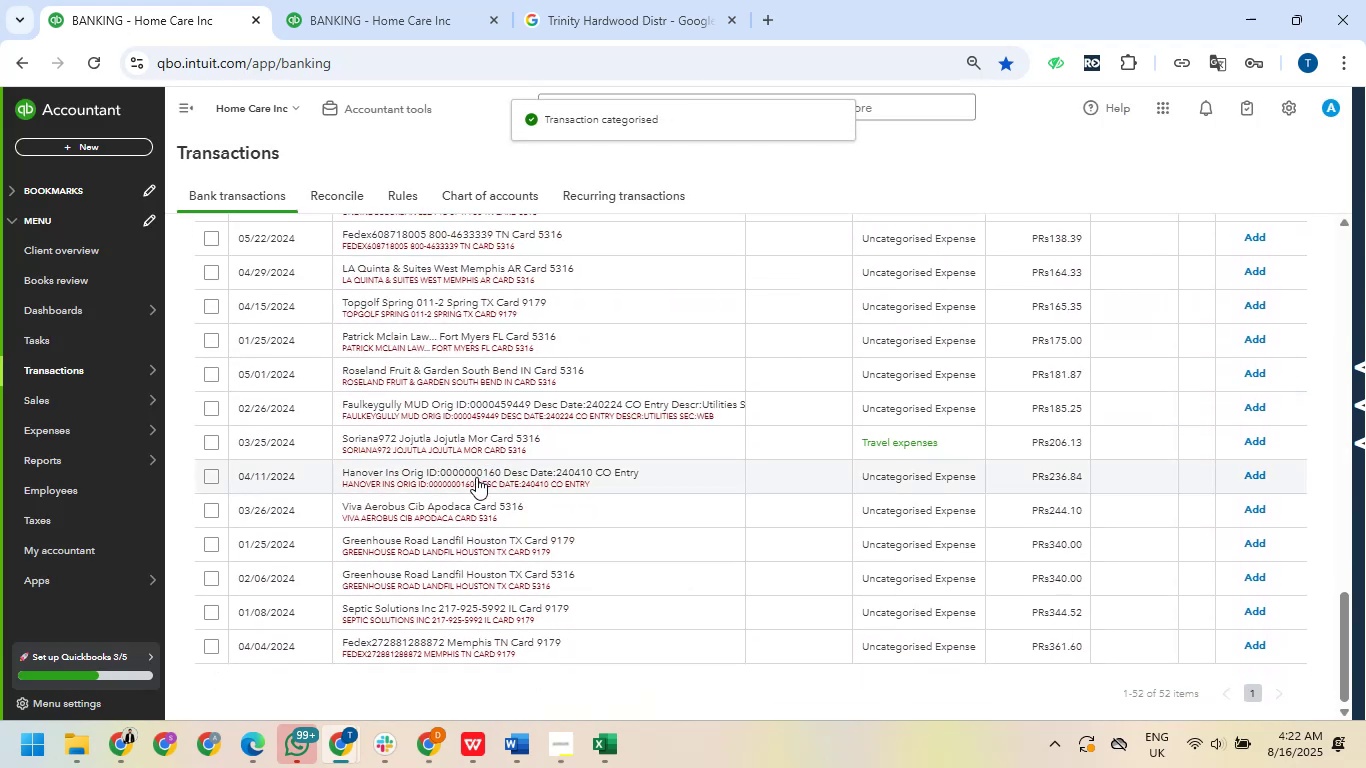 
scroll: coordinate [394, 469], scroll_direction: up, amount: 17.0
 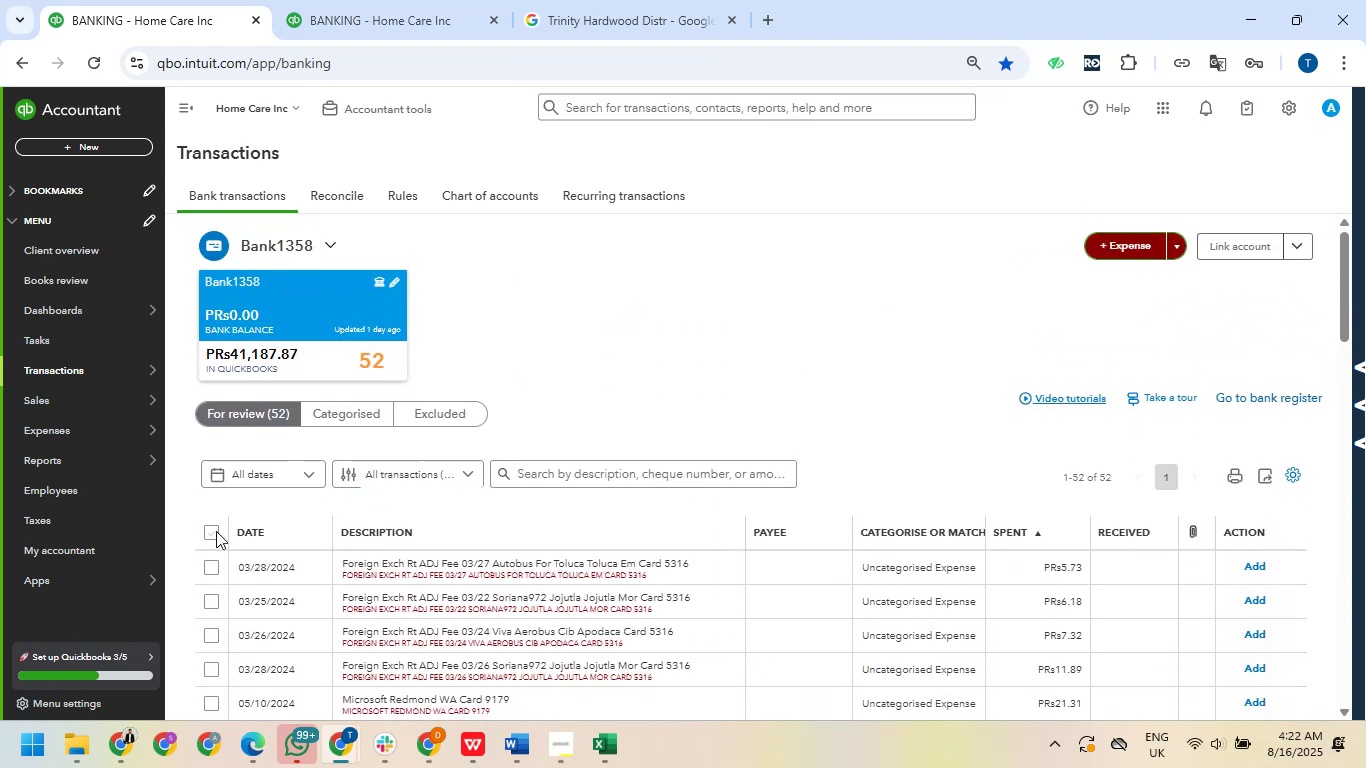 
left_click([216, 530])
 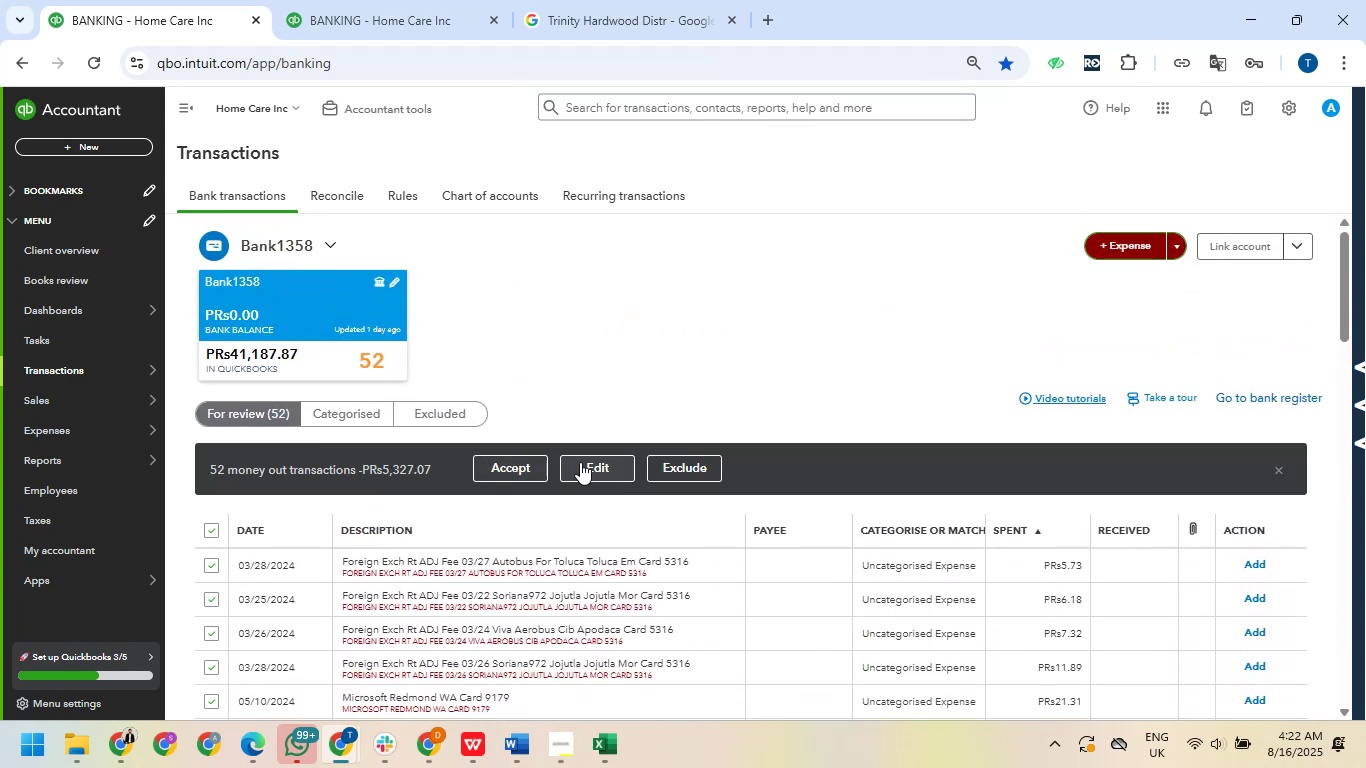 
left_click([588, 464])
 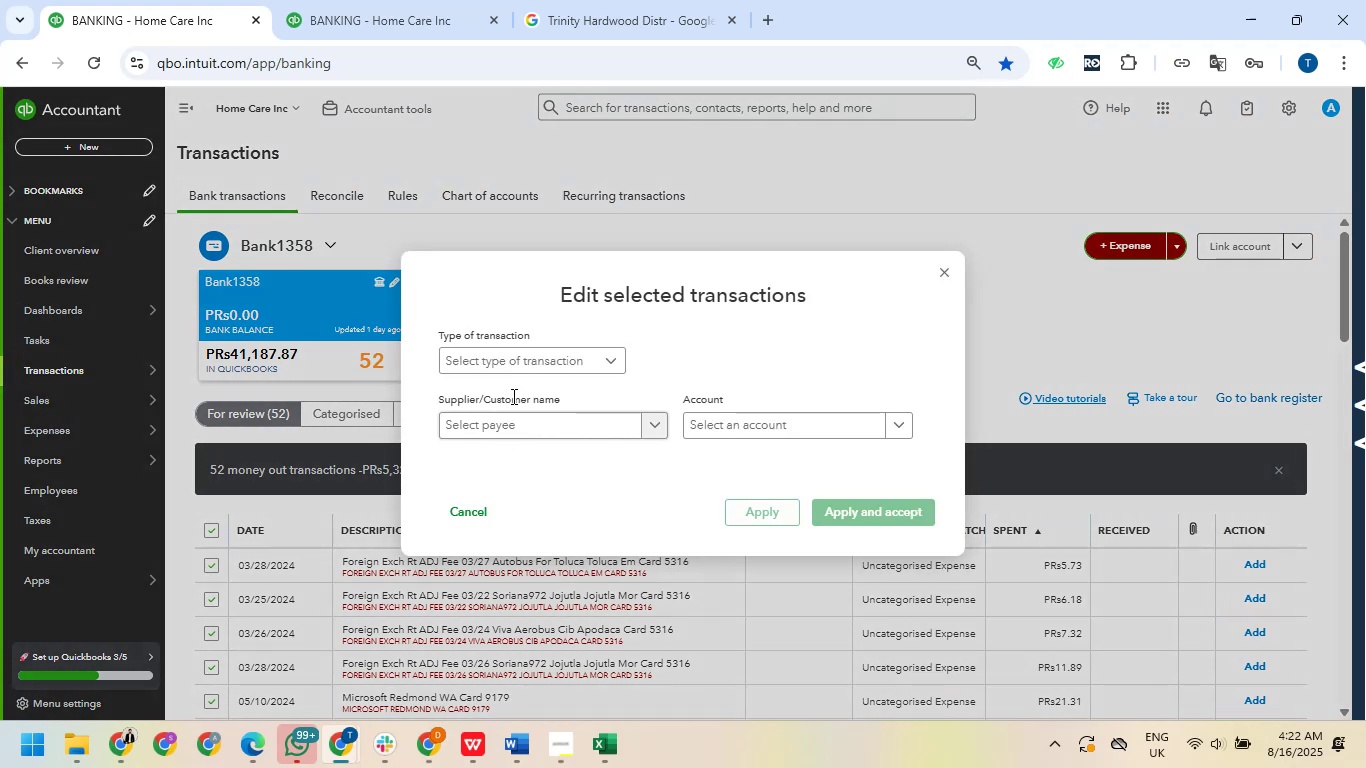 
left_click([531, 366])
 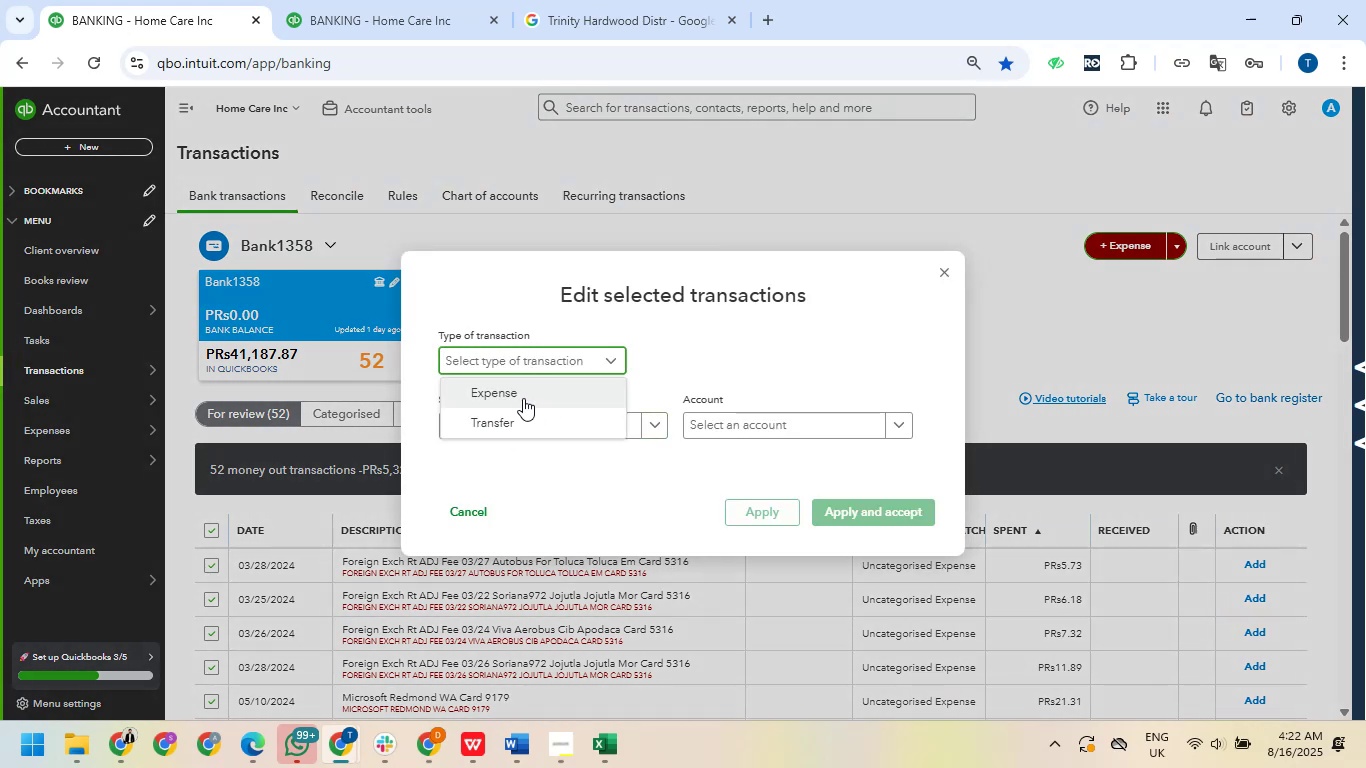 
left_click([523, 395])
 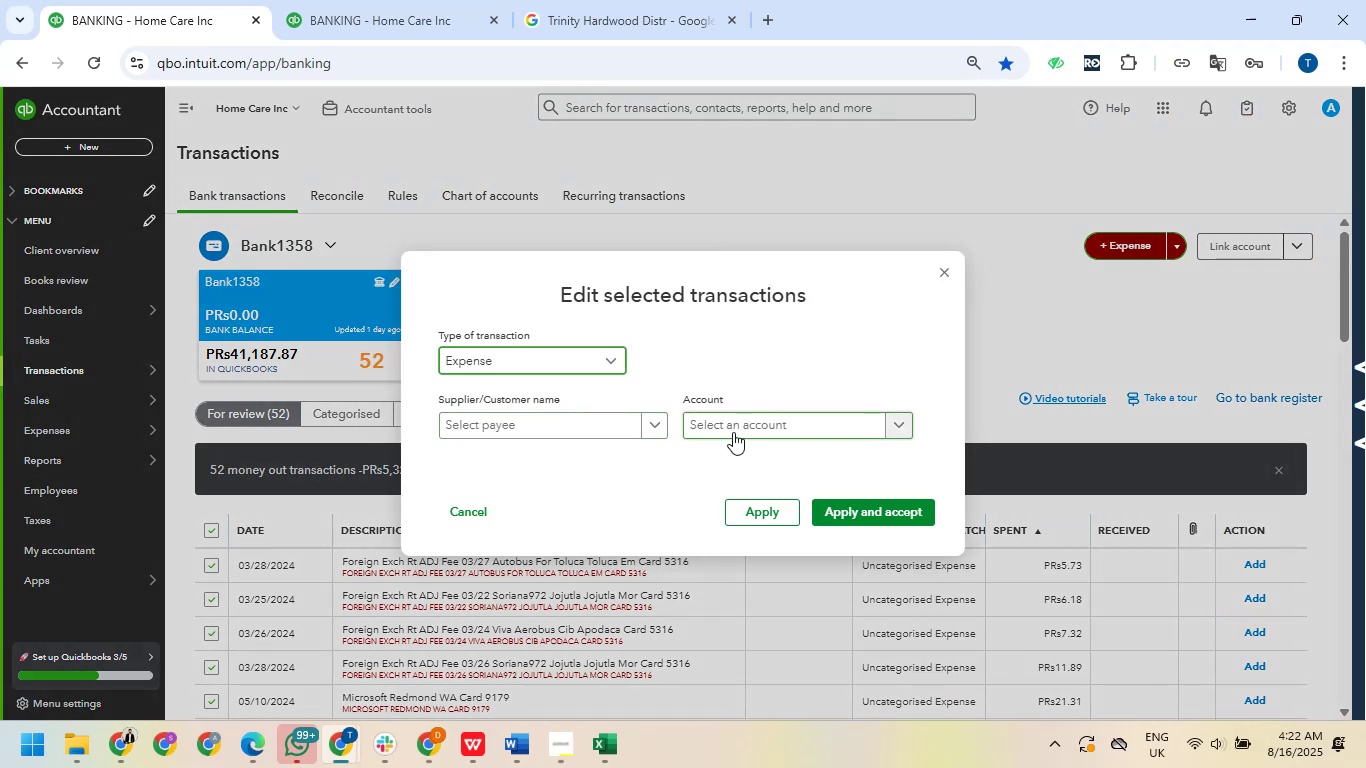 
left_click([735, 430])
 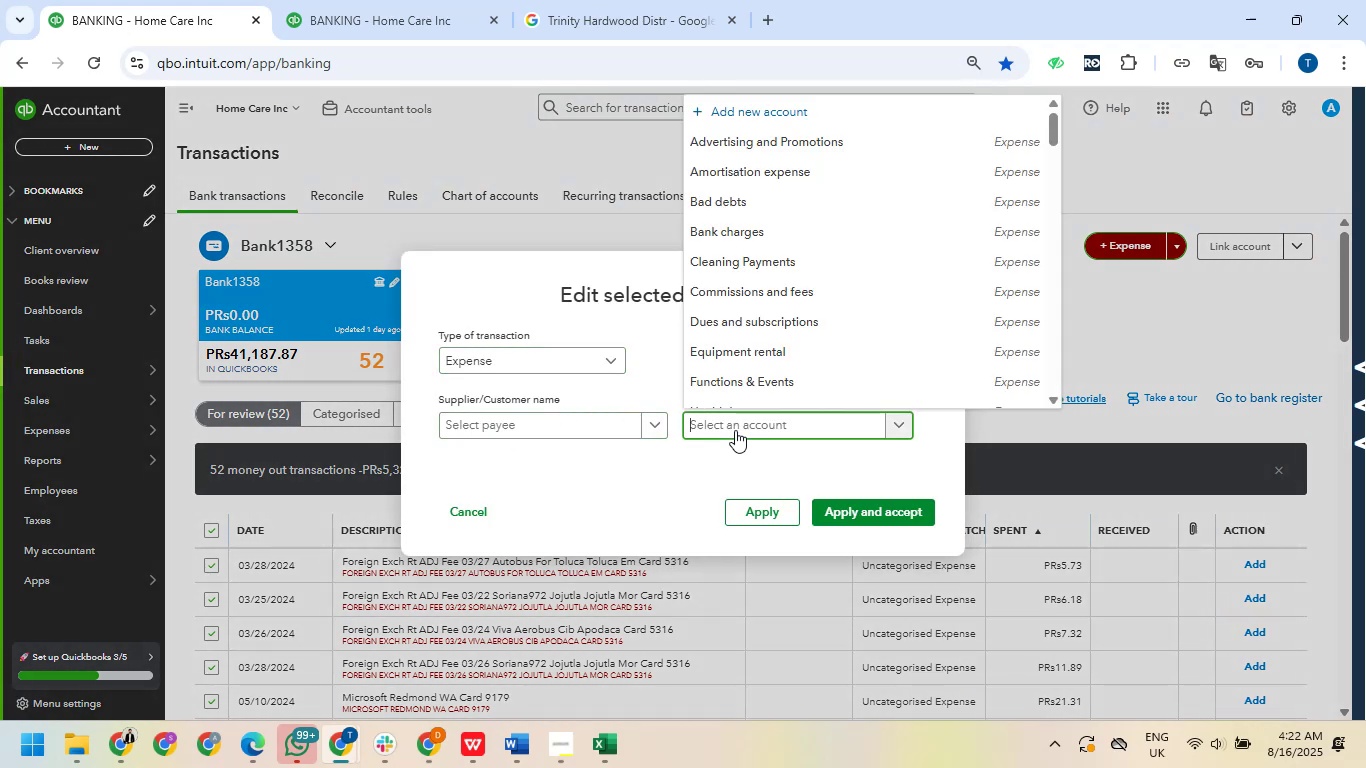 
type(offi)
 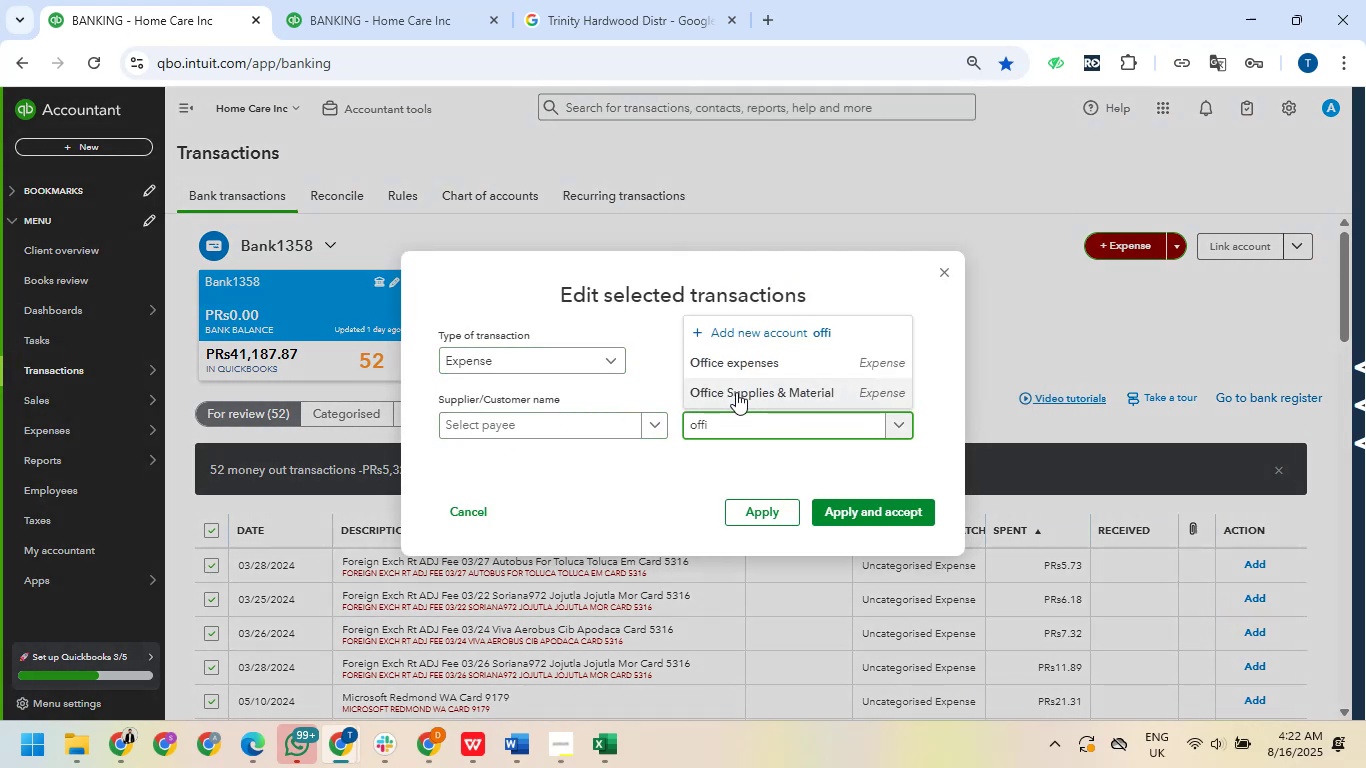 
left_click([736, 390])
 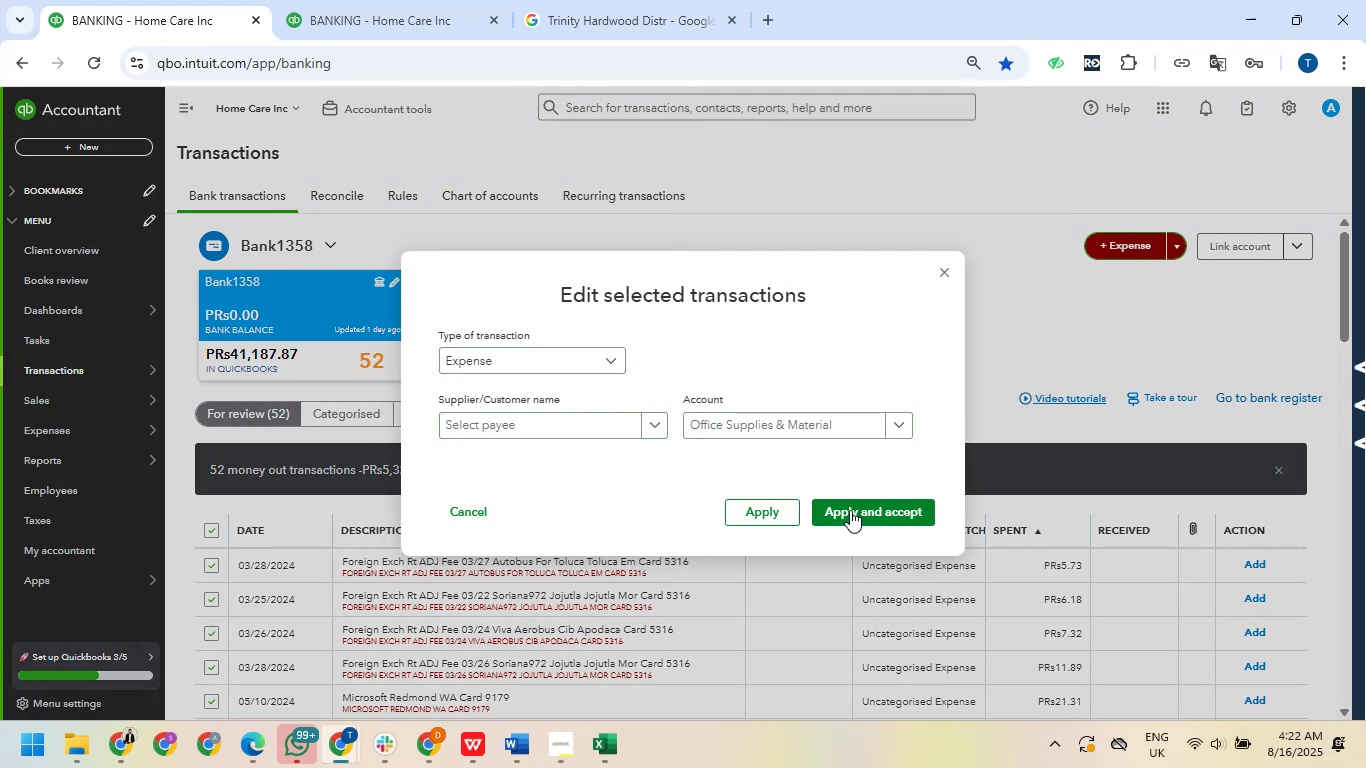 
left_click([856, 513])
 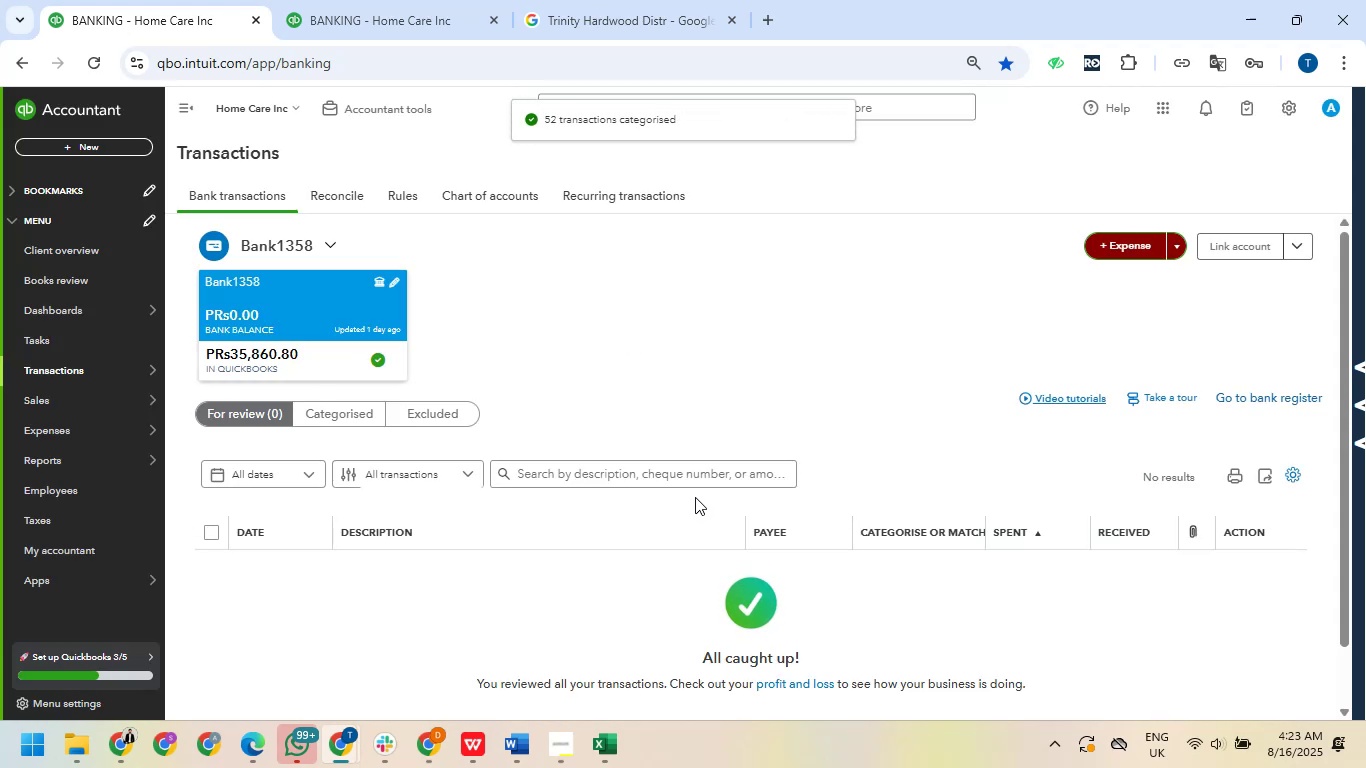 
wait(17.27)
 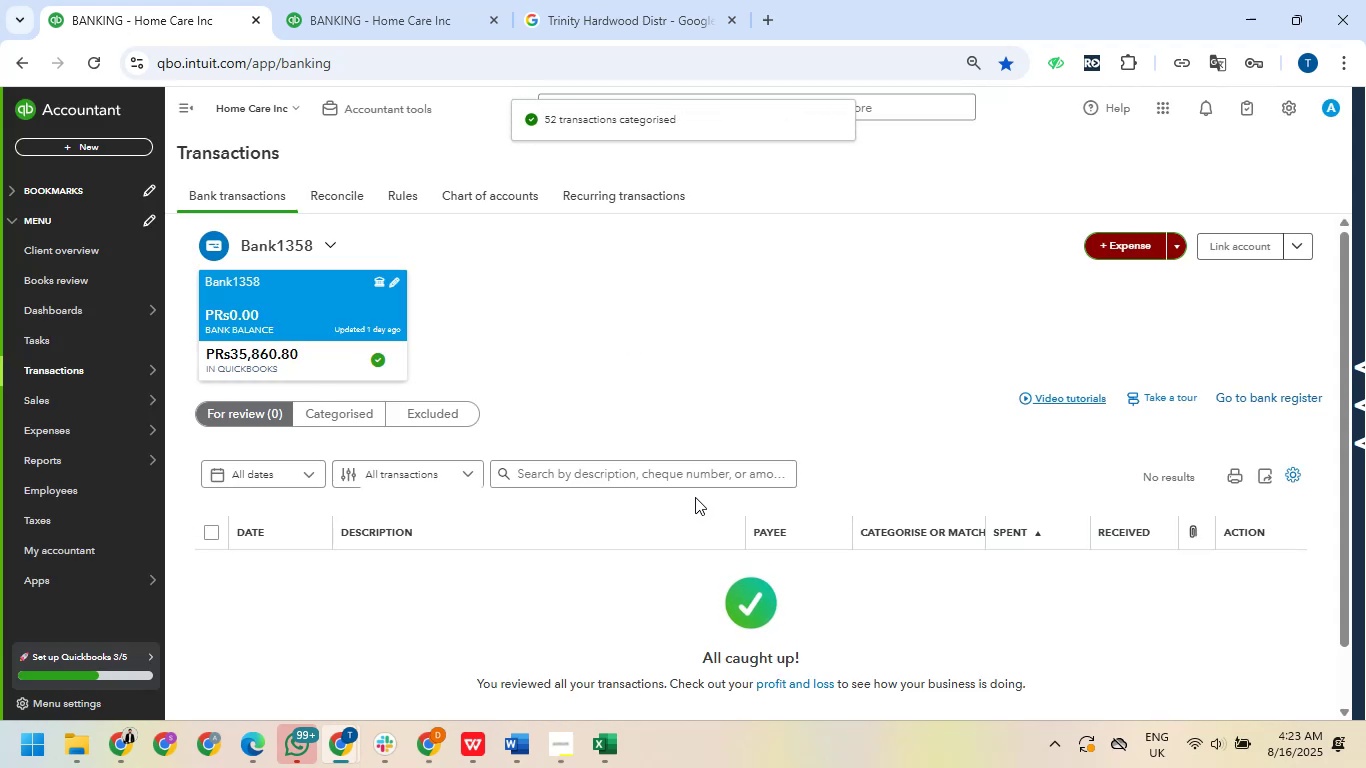 
left_click([248, 465])
 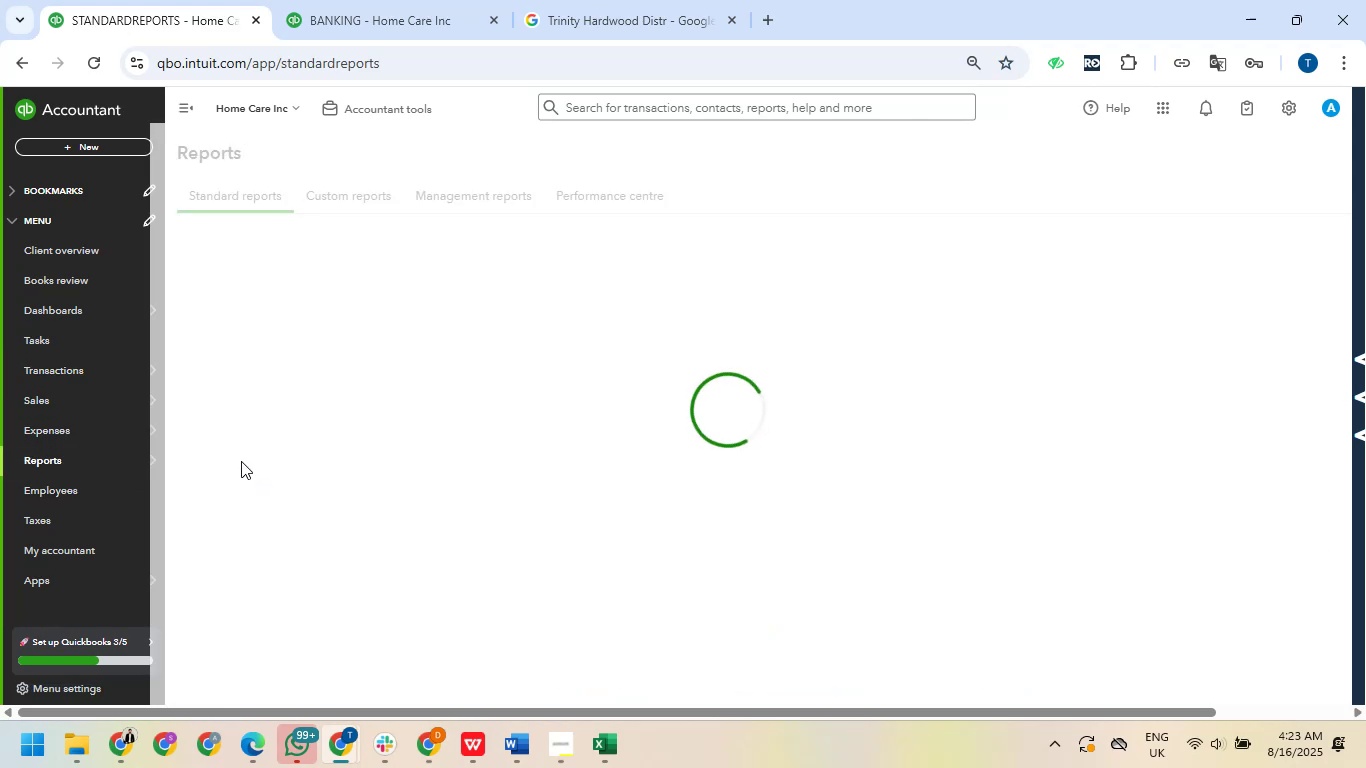 
wait(9.08)
 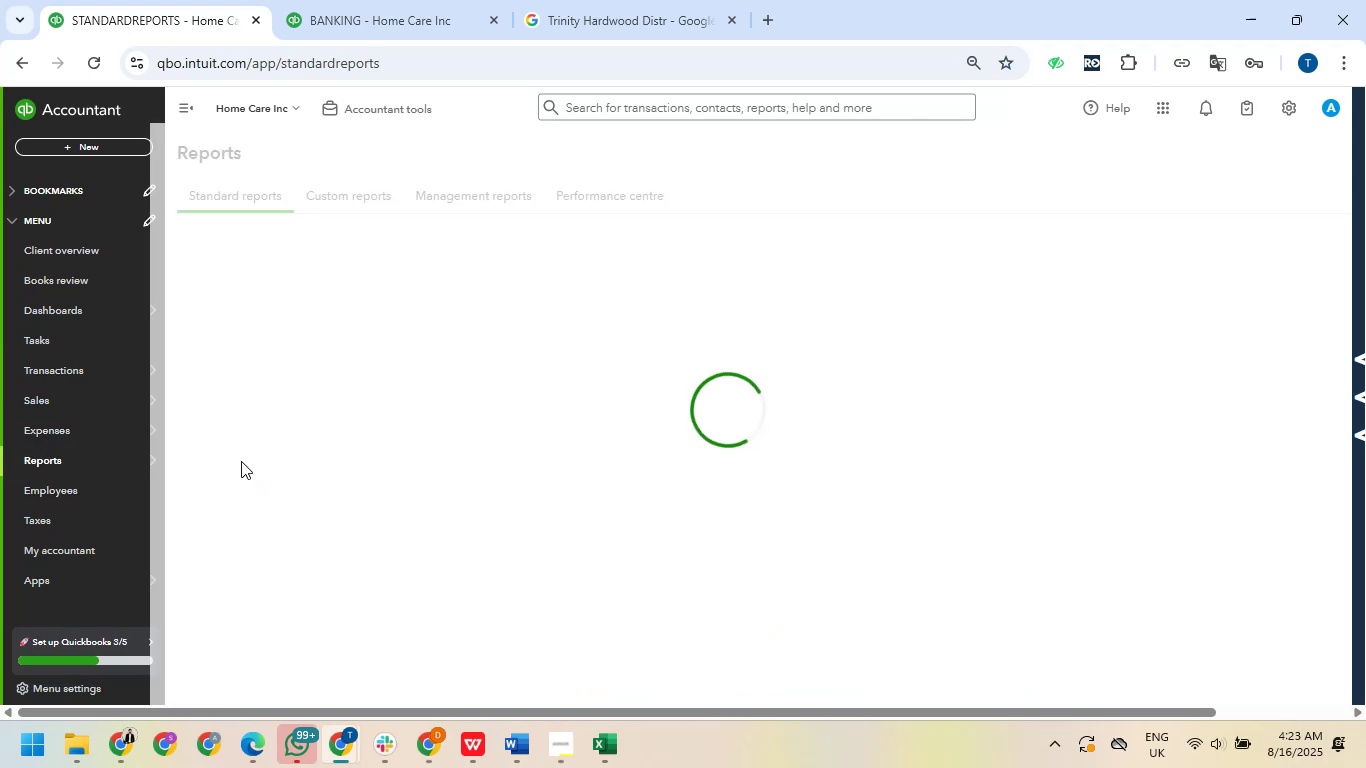 
mouse_move([300, 275])
 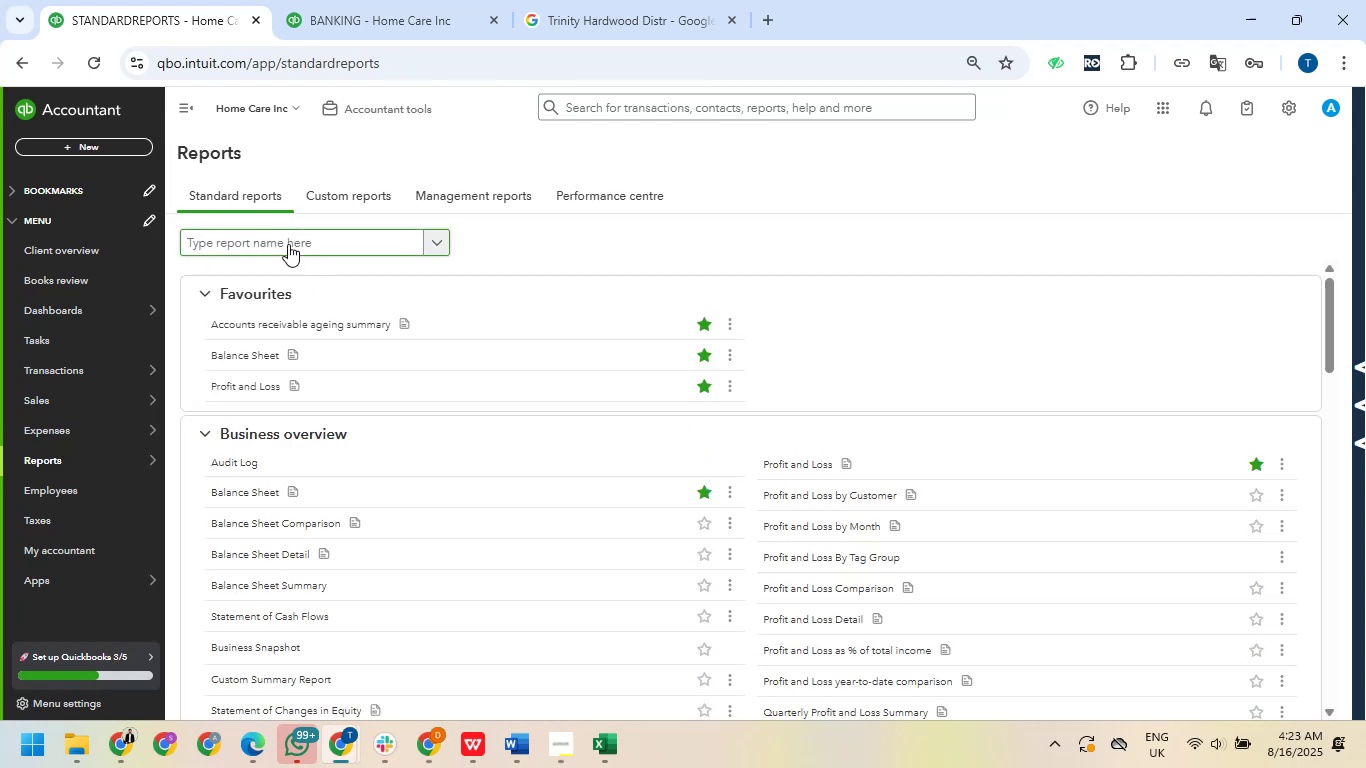 
left_click([288, 244])
 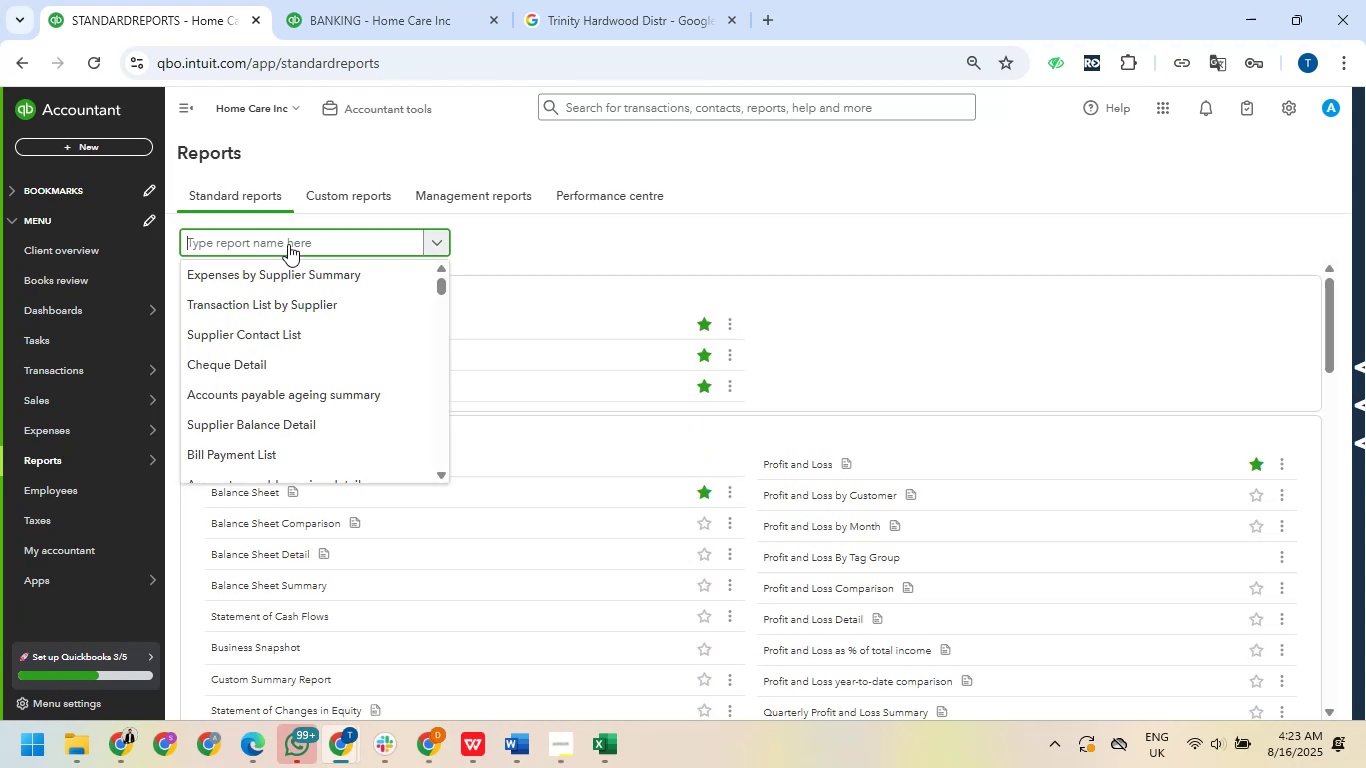 
type(gen)
 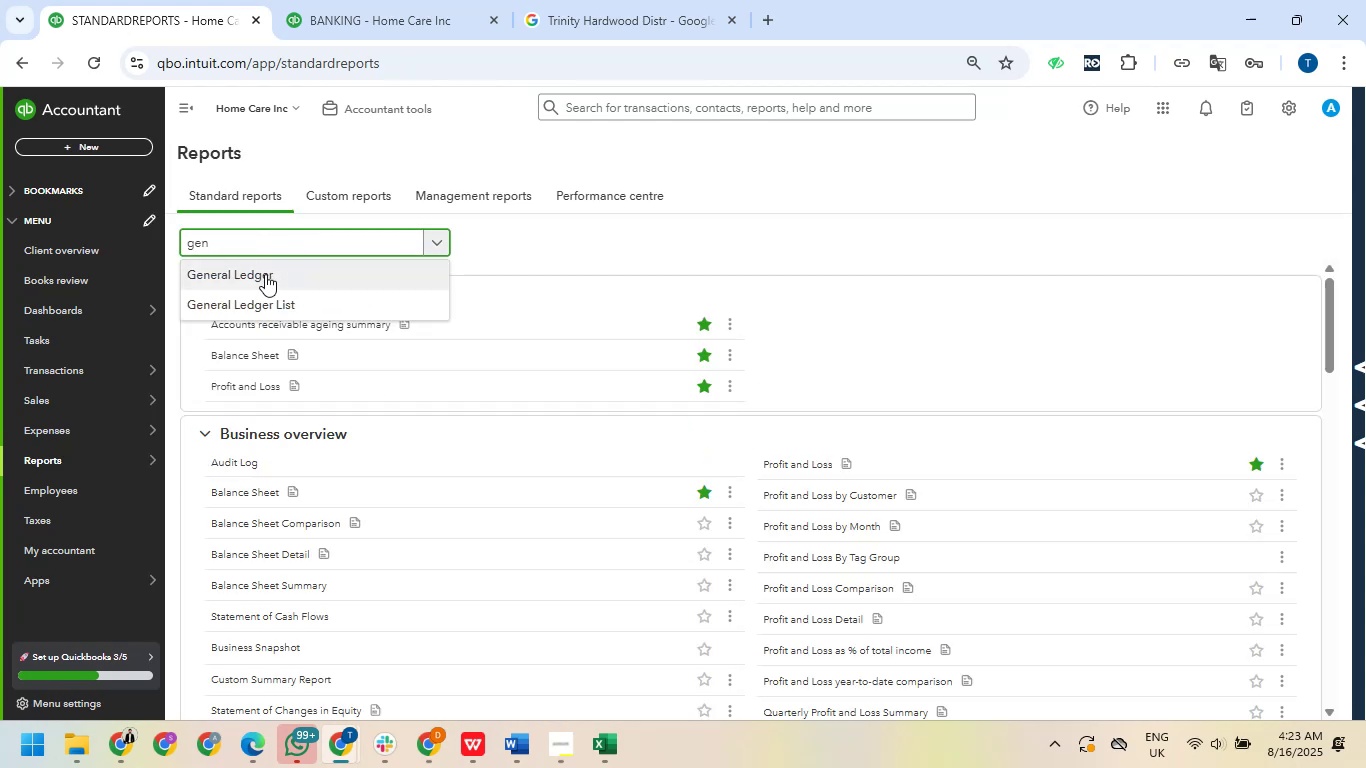 
left_click([249, 269])
 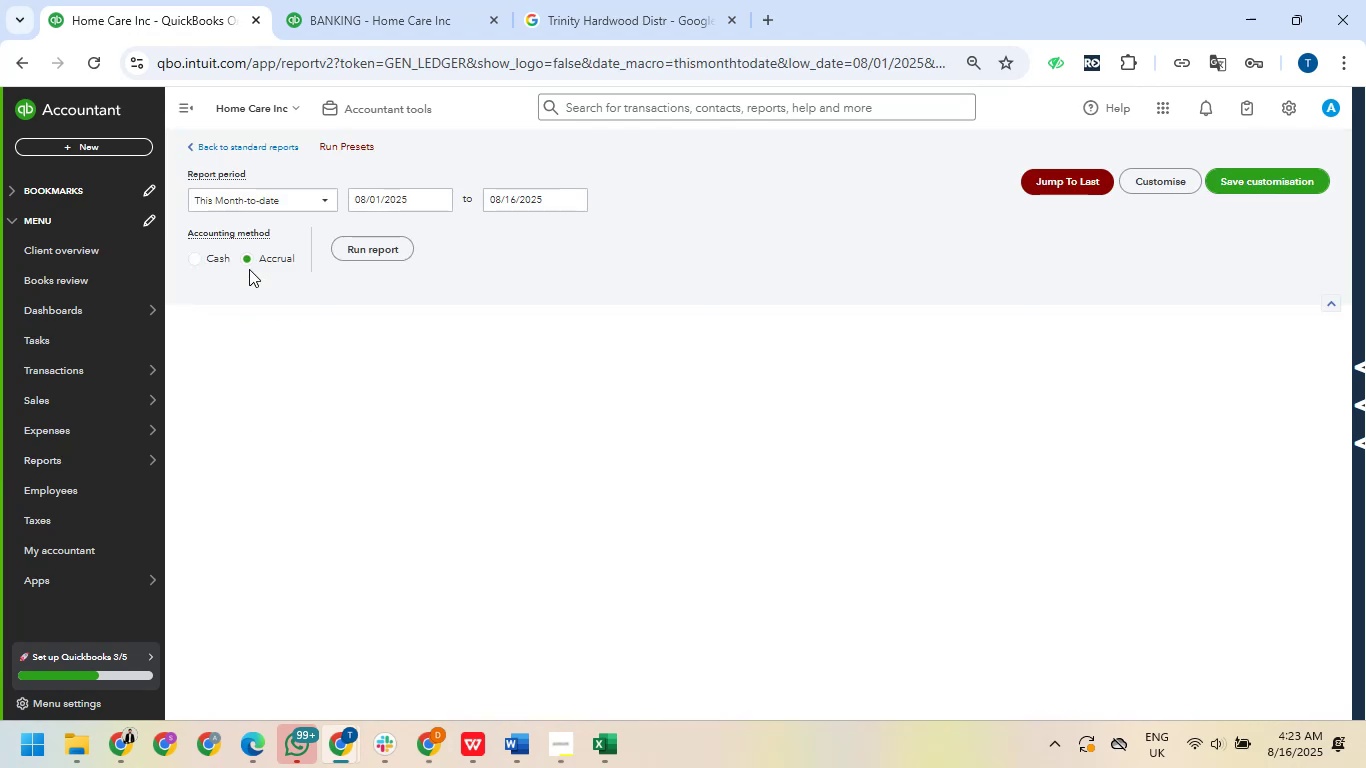 
wait(8.28)
 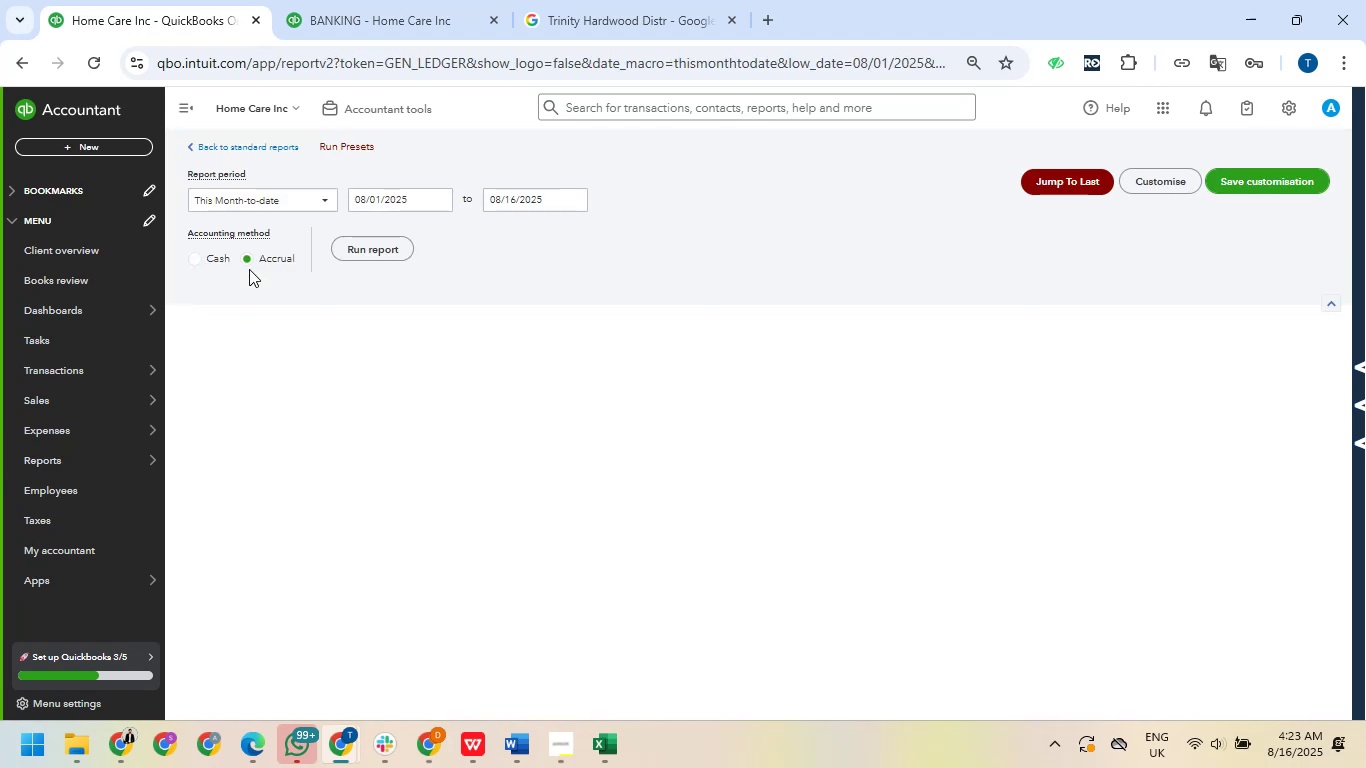 
left_click([328, 231])
 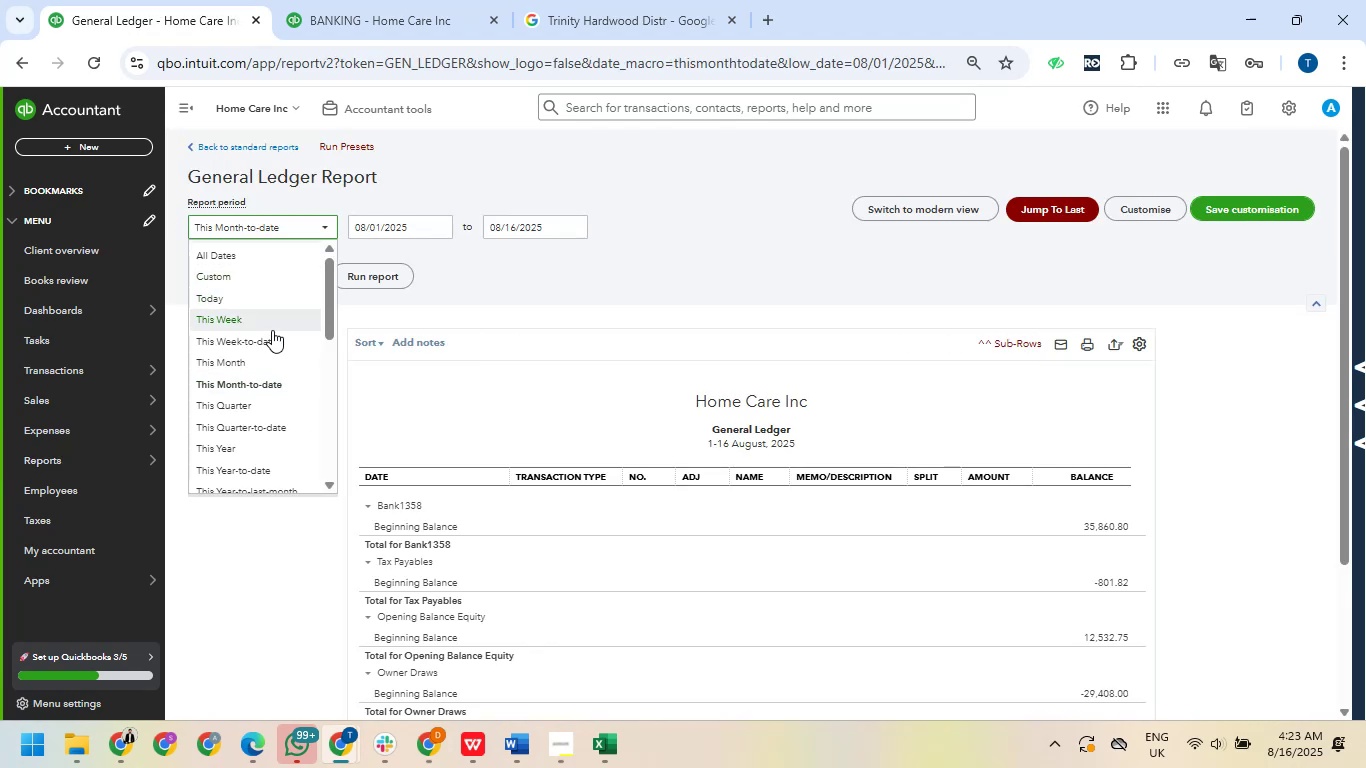 
scroll: coordinate [258, 377], scroll_direction: down, amount: 3.0
 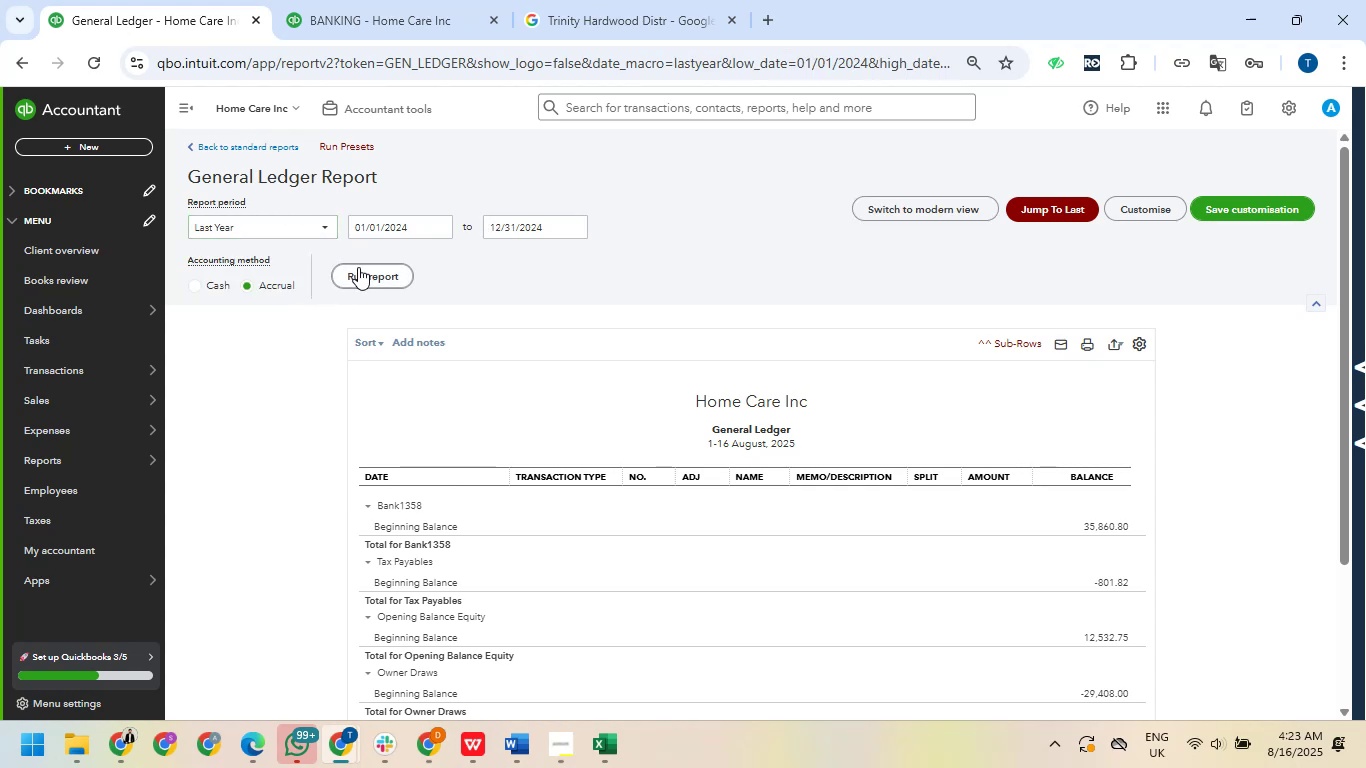 
wait(9.73)
 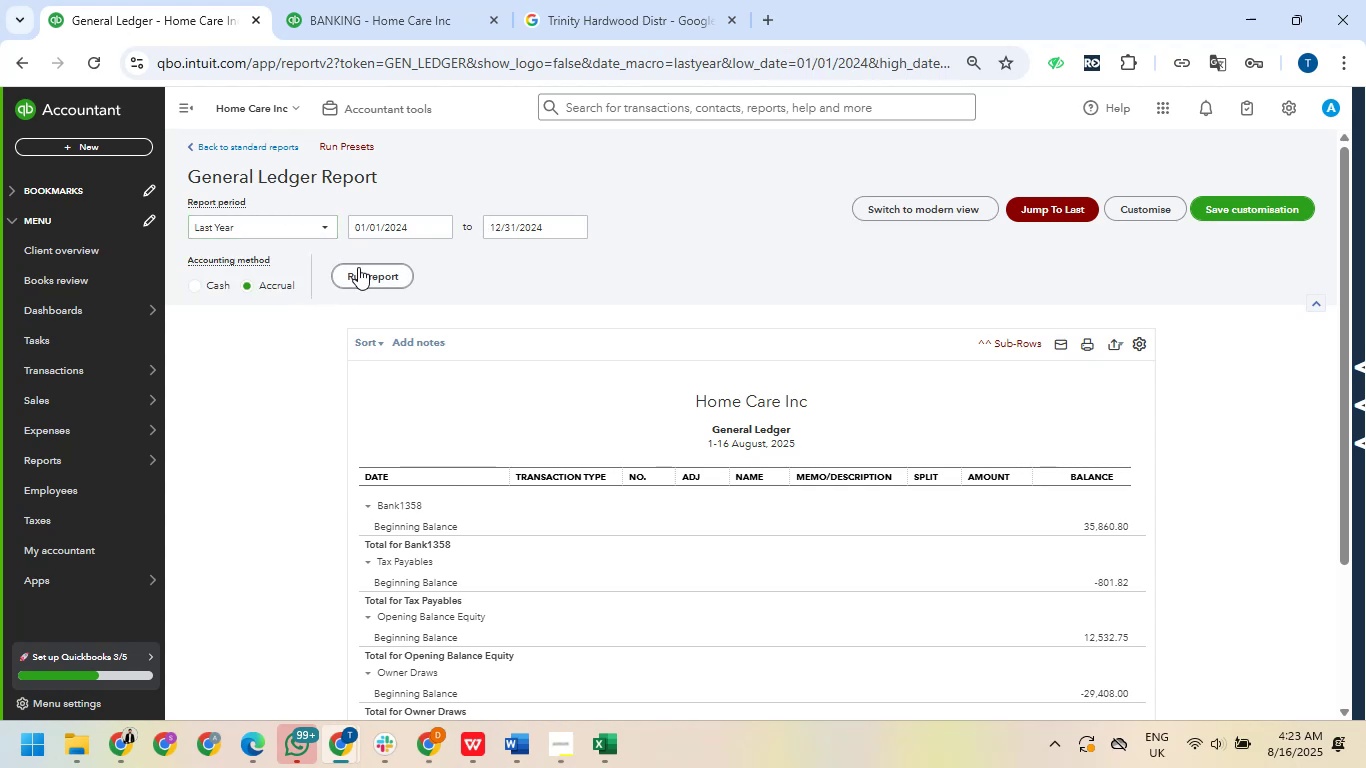 
left_click([1253, 349])
 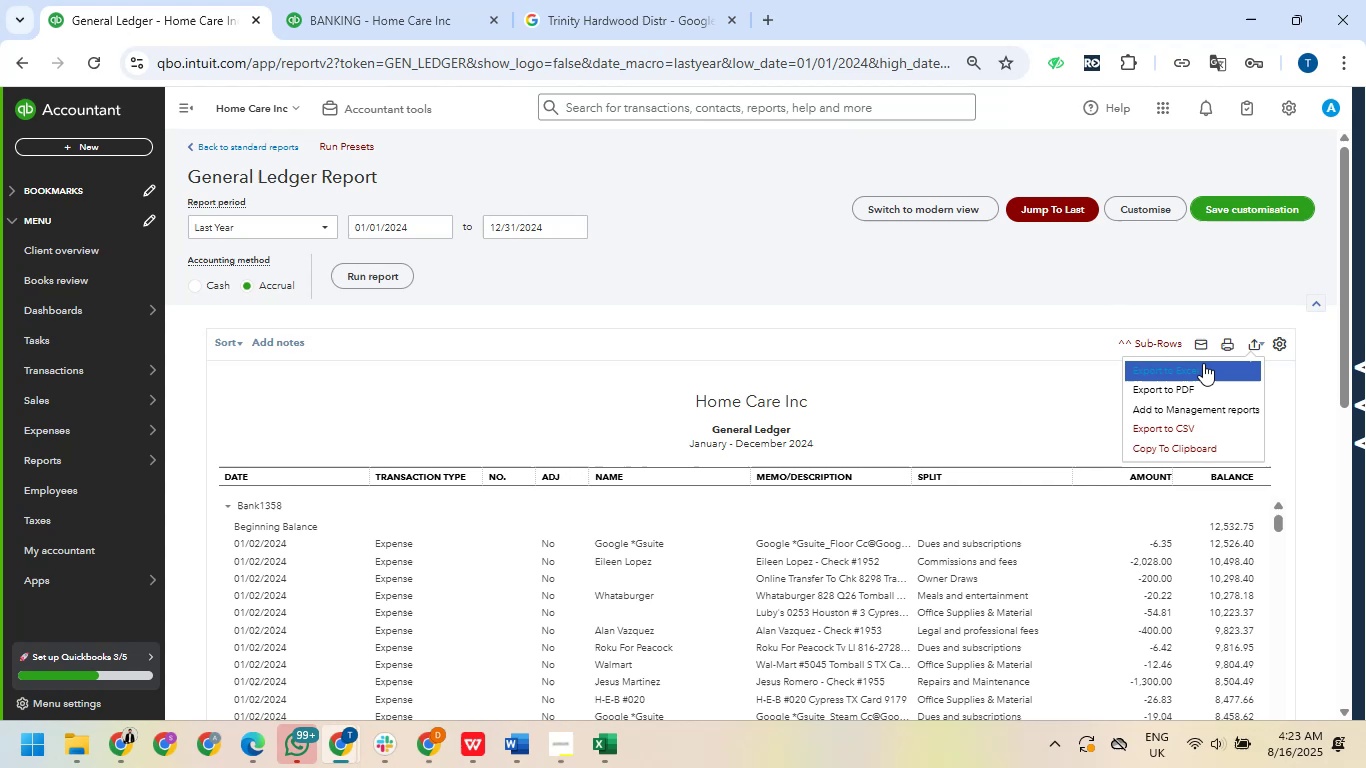 
left_click([1196, 367])
 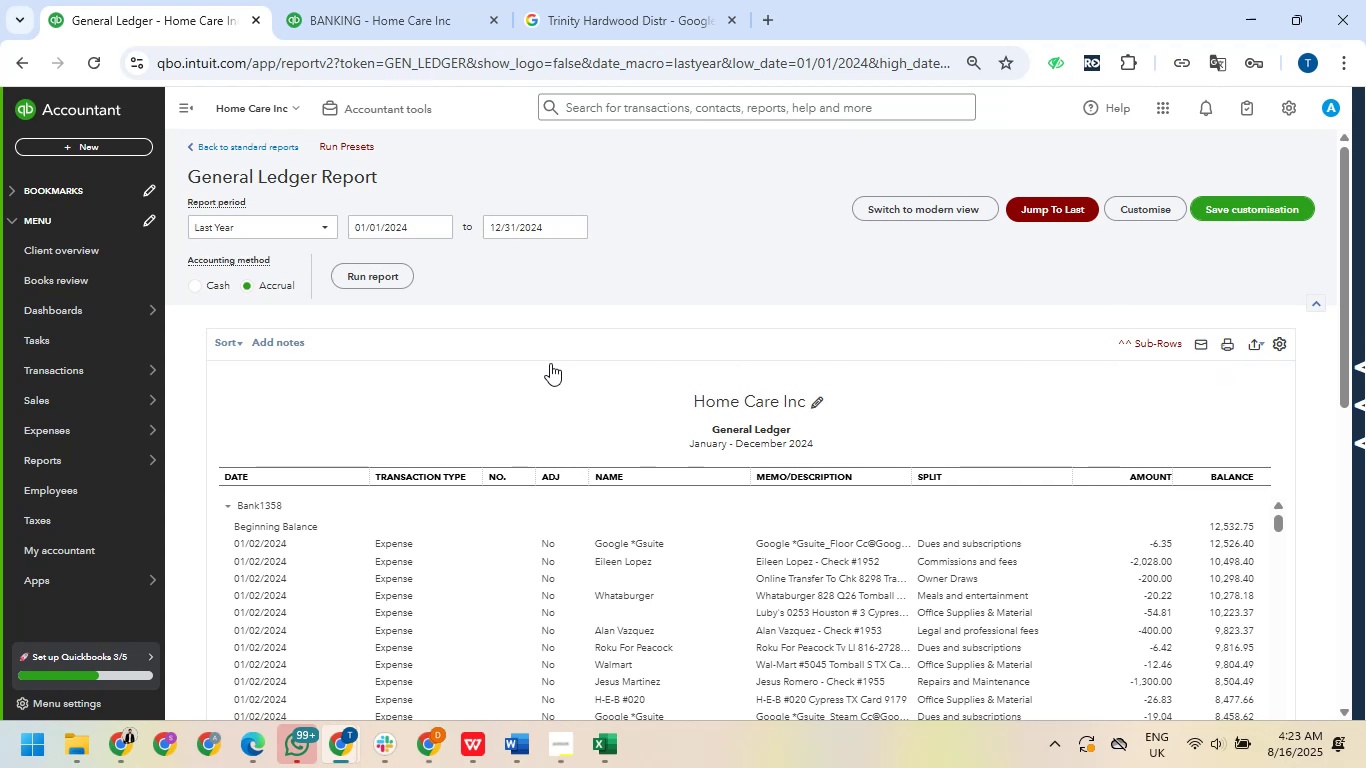 
scroll: coordinate [548, 363], scroll_direction: down, amount: 24.0
 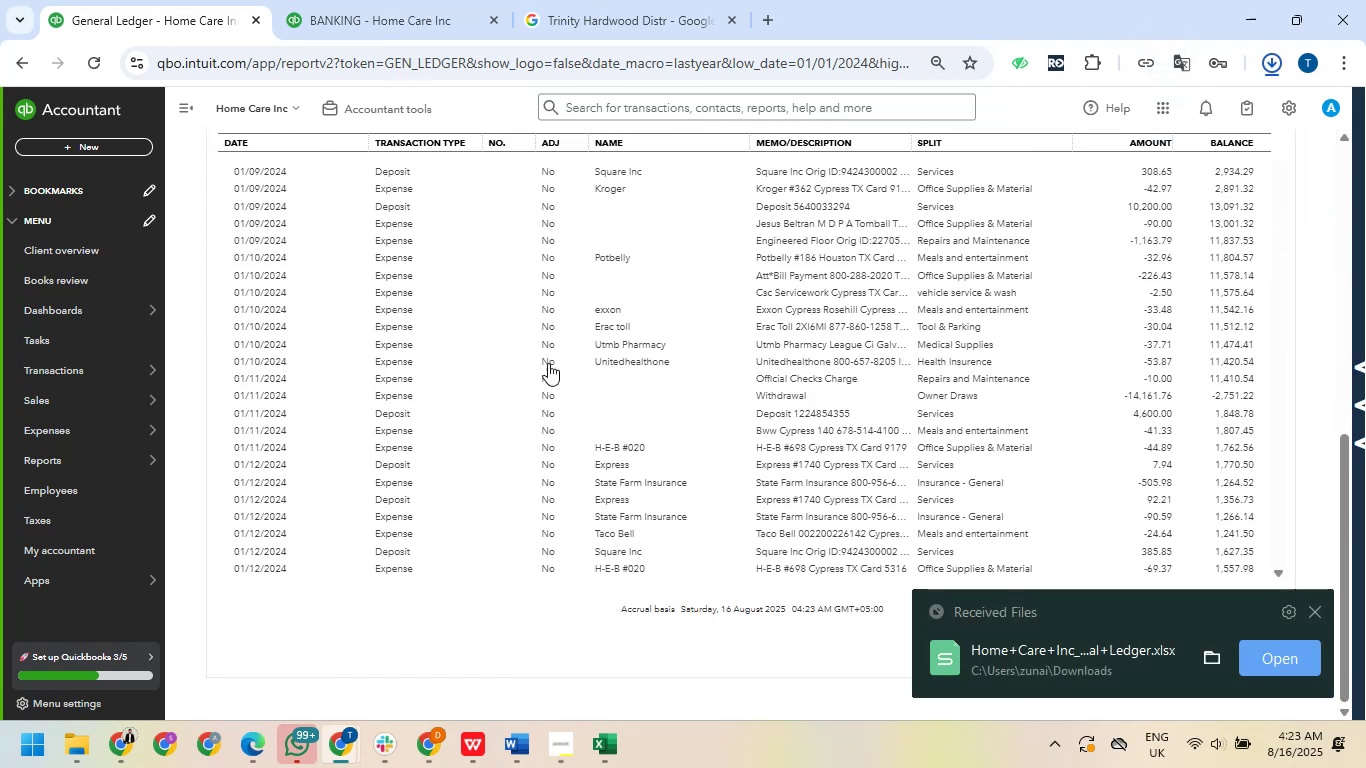 
scroll: coordinate [348, 440], scroll_direction: up, amount: 63.0
 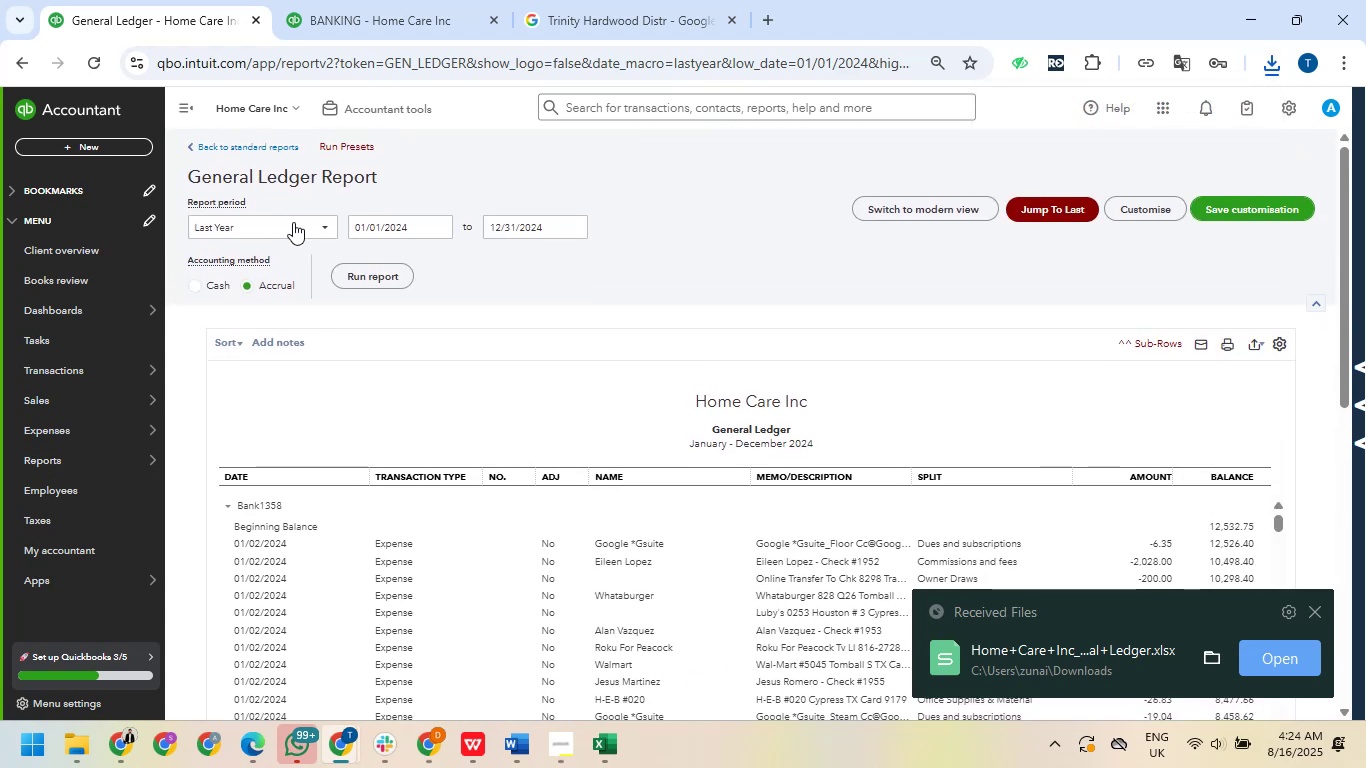 
left_click([253, 156])
 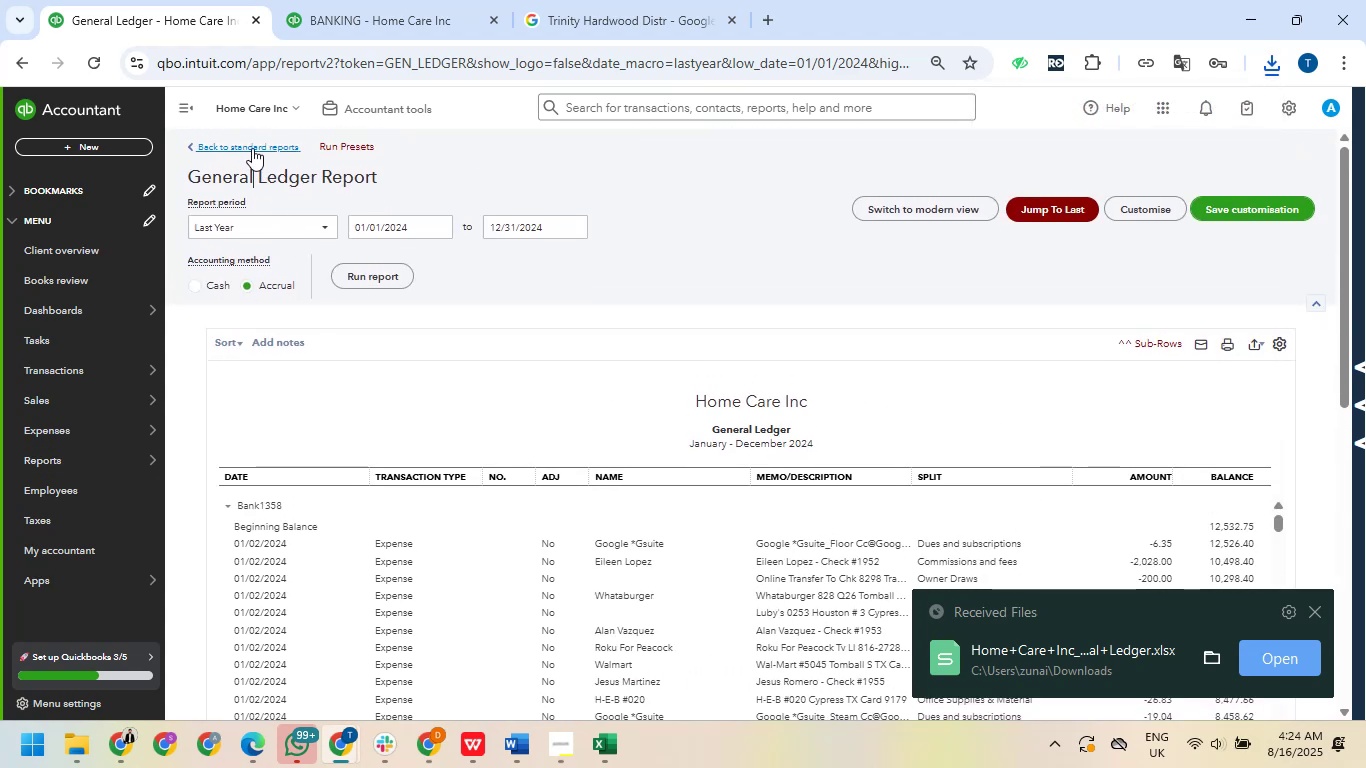 
left_click([252, 148])
 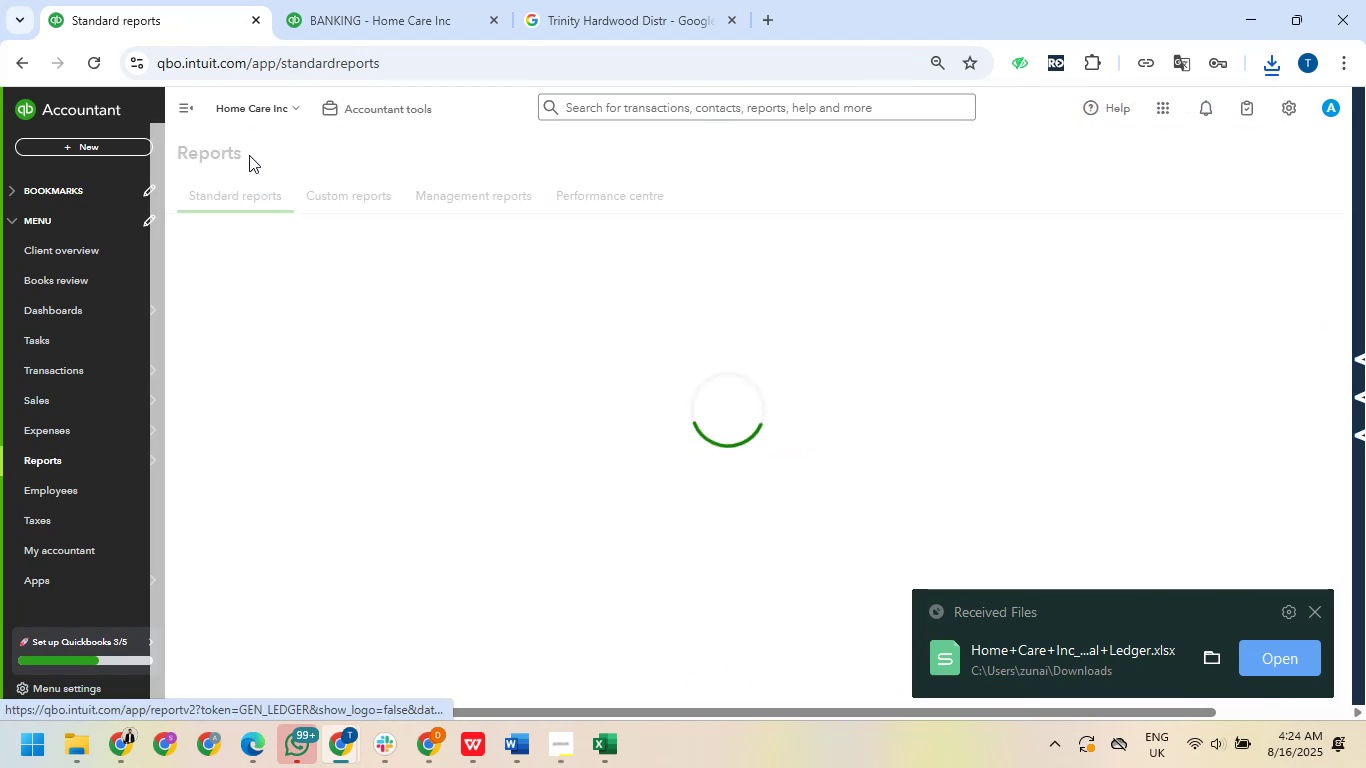 
mouse_move([261, 263])
 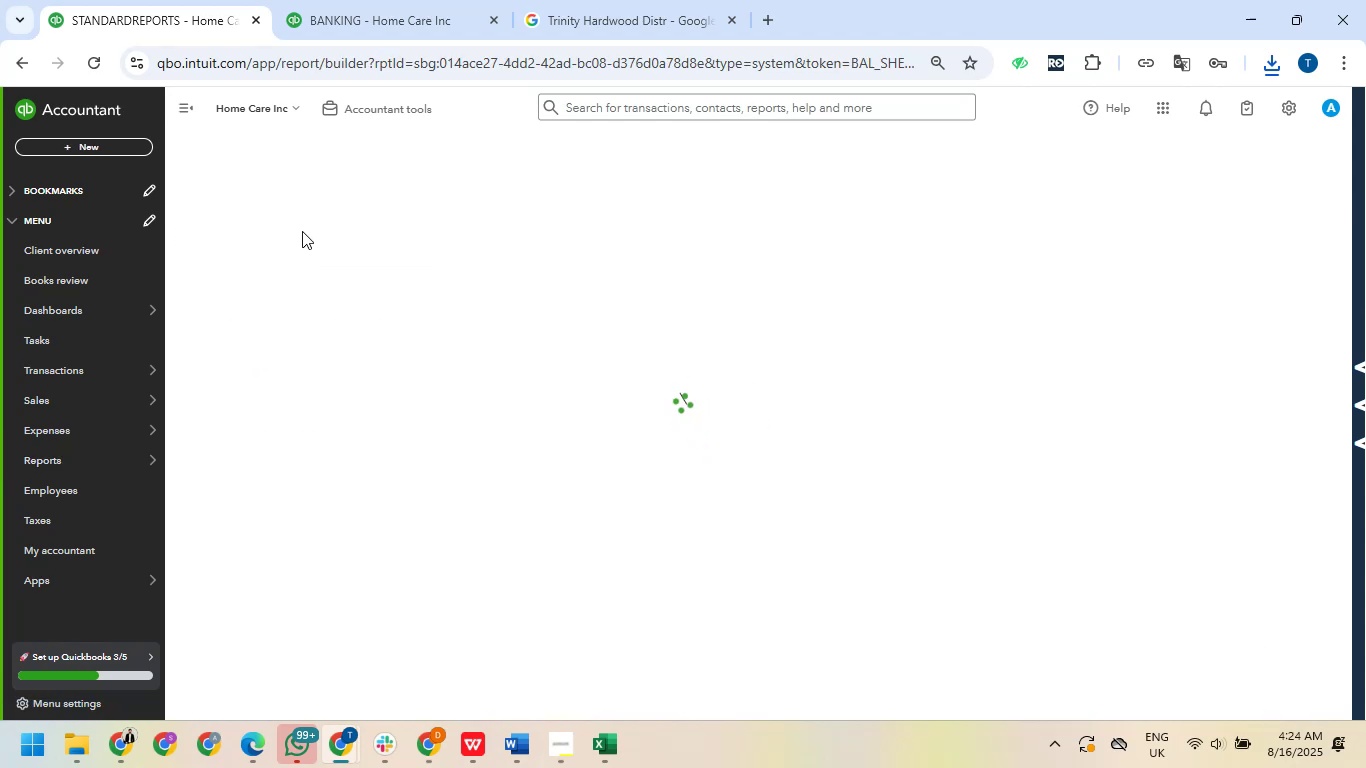 
wait(8.3)
 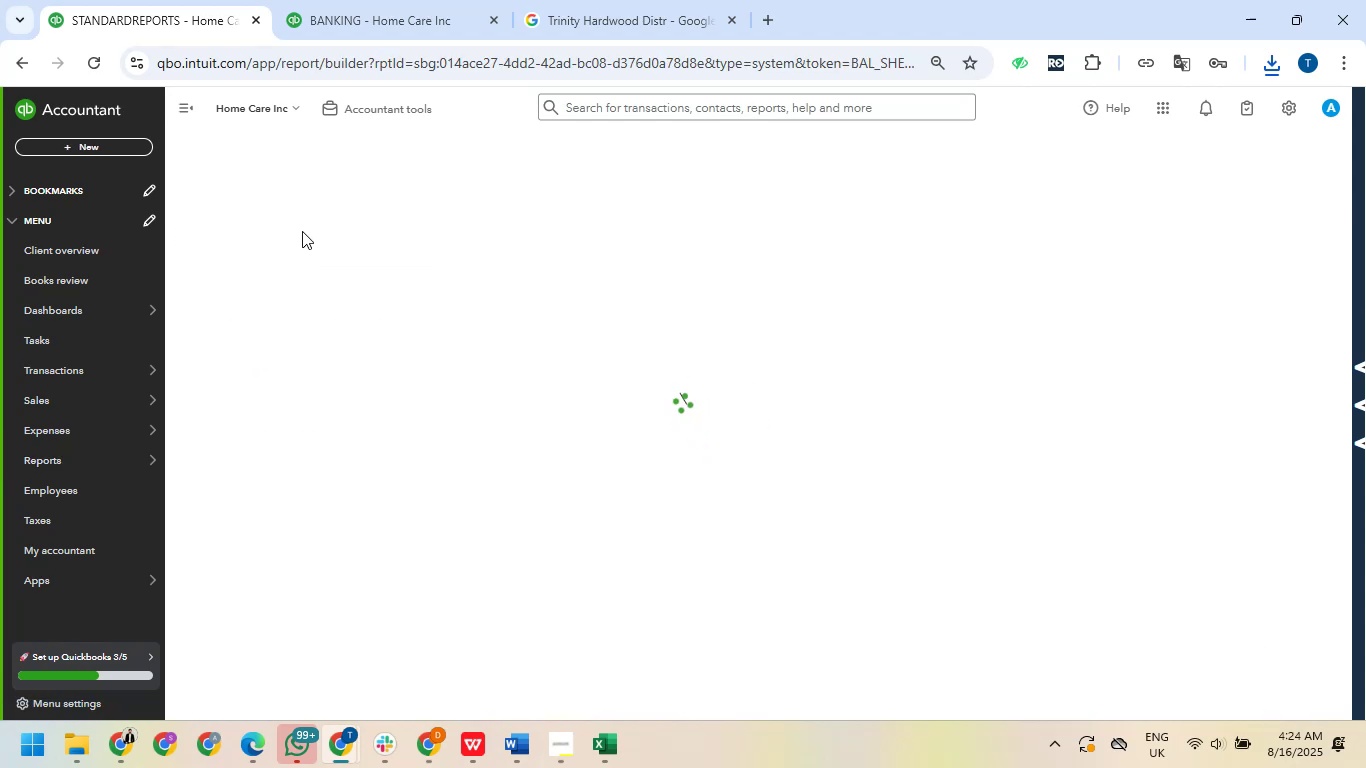 
left_click([297, 229])
 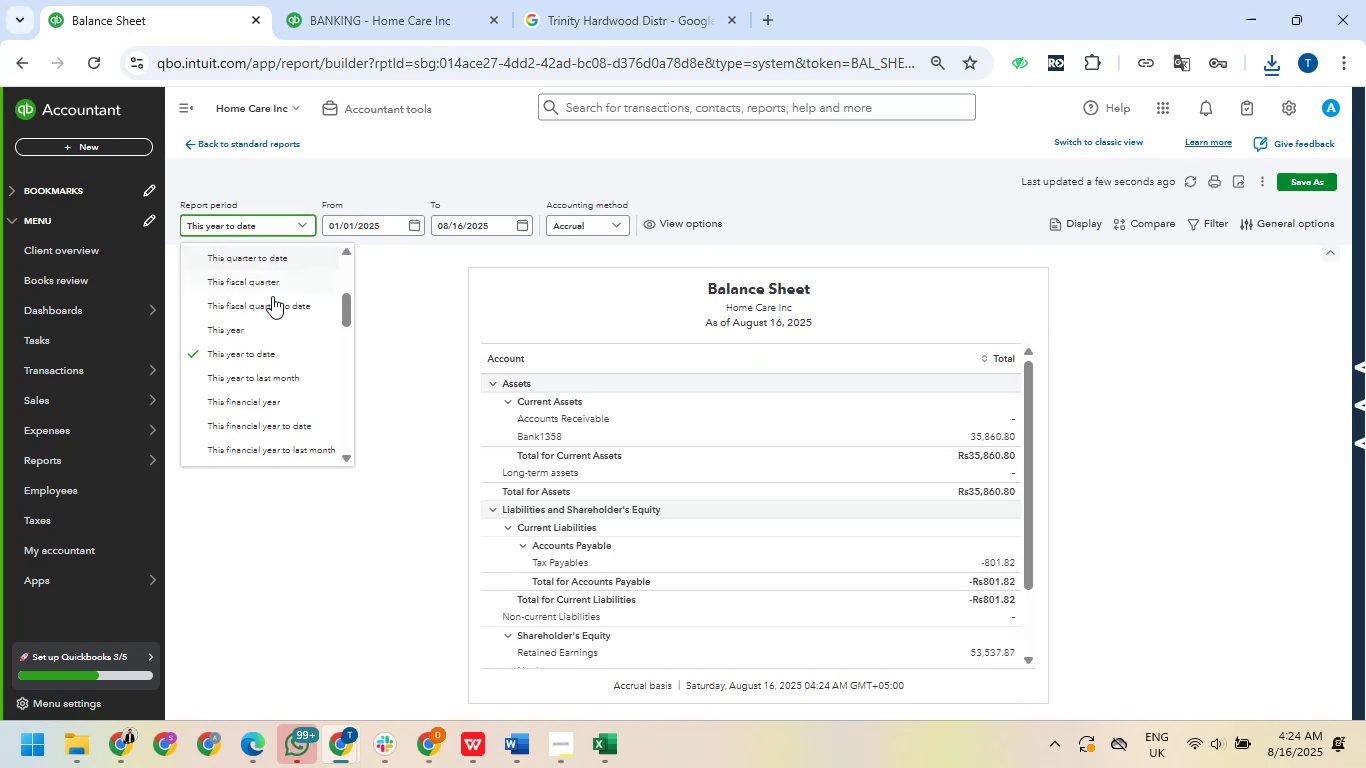 
scroll: coordinate [263, 356], scroll_direction: down, amount: 9.0
 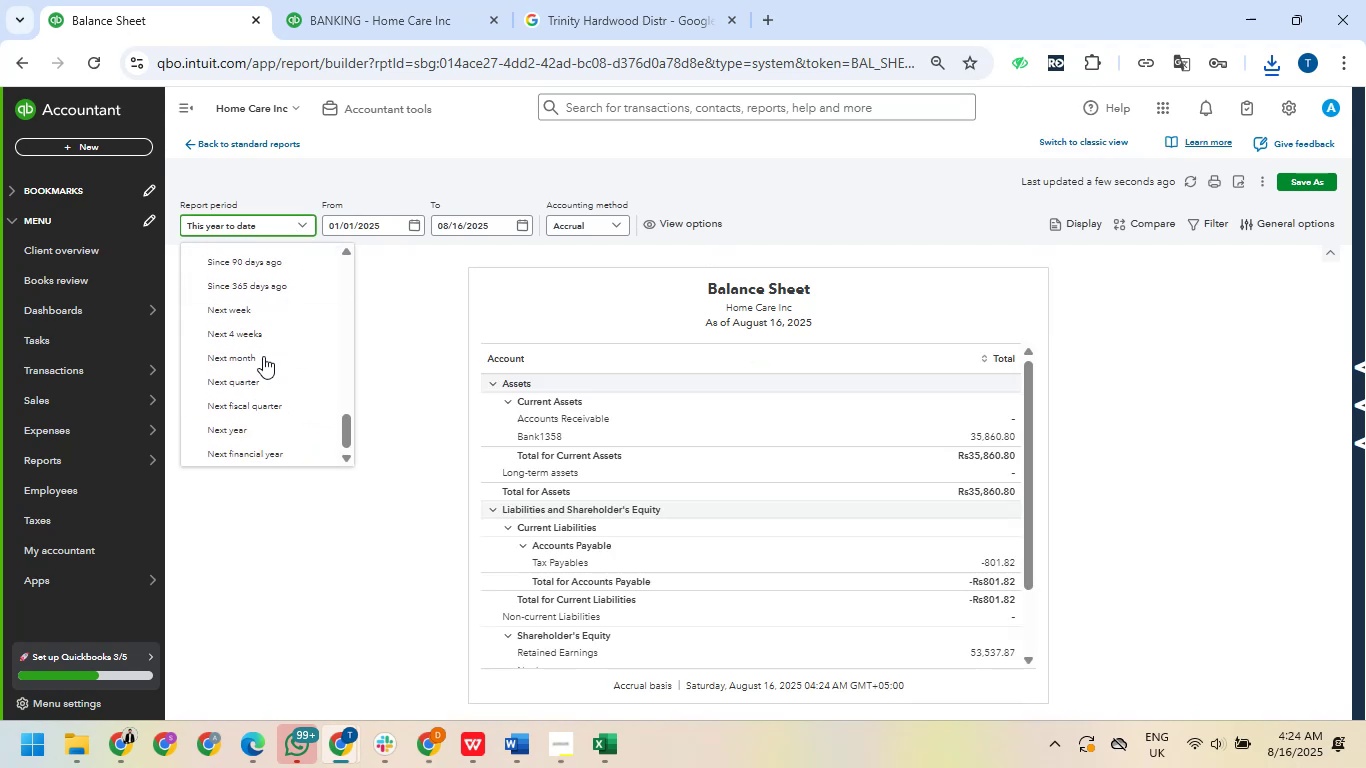 
scroll: coordinate [263, 356], scroll_direction: up, amount: 3.0
 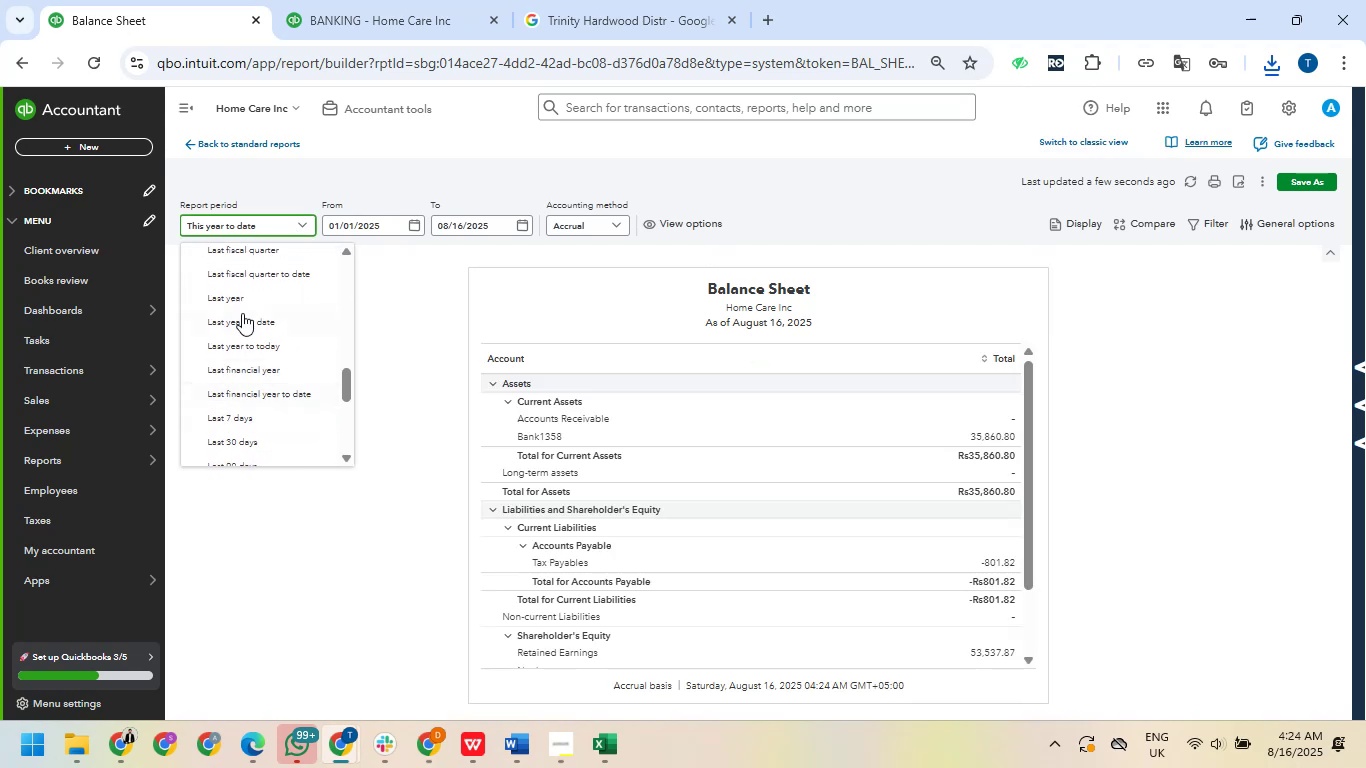 
left_click([242, 298])
 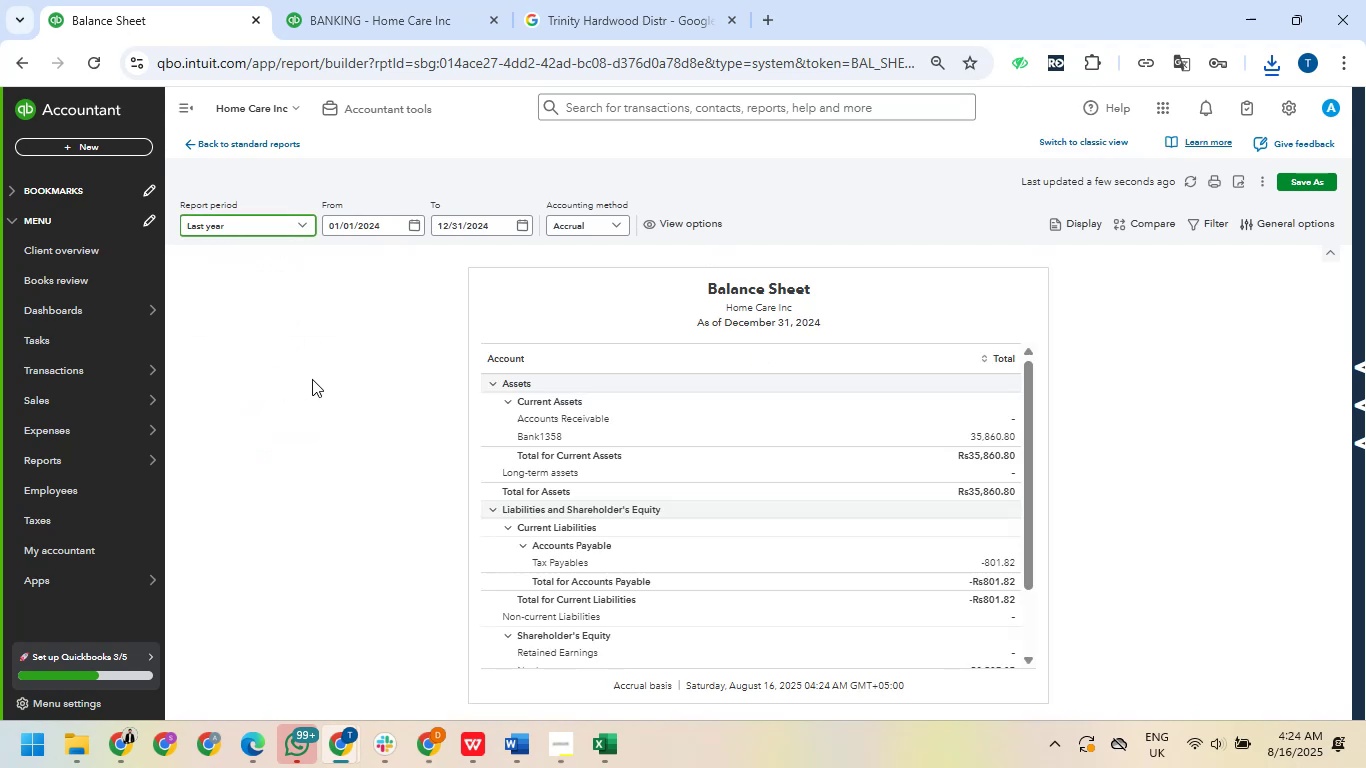 
scroll: coordinate [567, 442], scroll_direction: down, amount: 7.0
 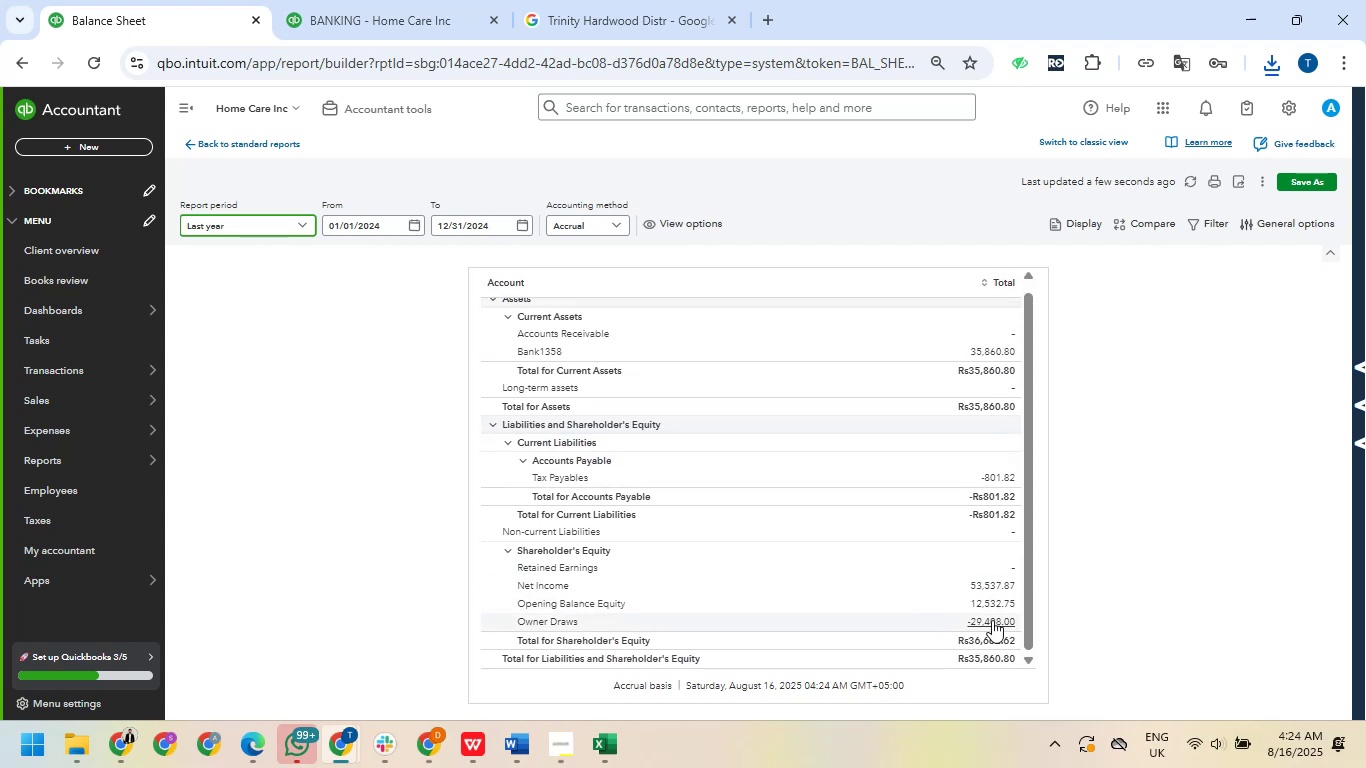 
wait(10.29)
 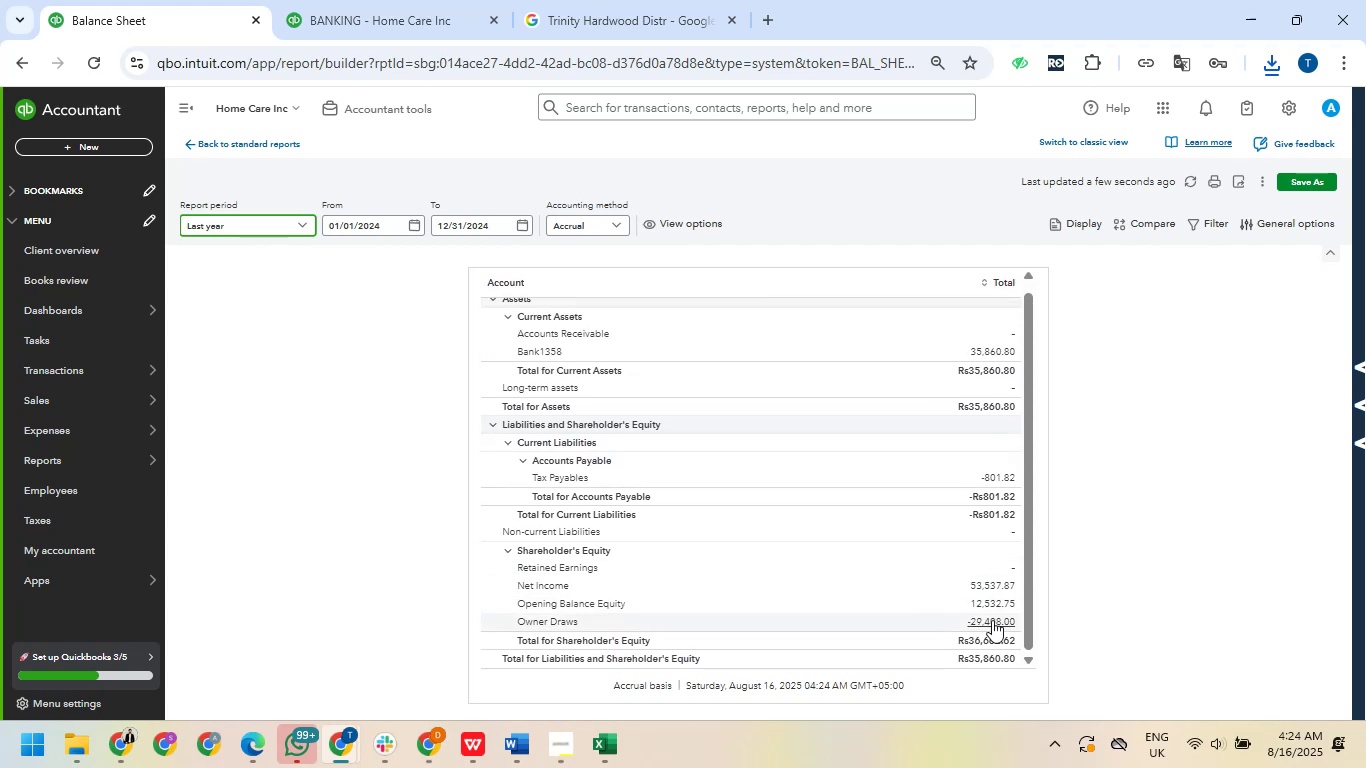 
scroll: coordinate [425, 464], scroll_direction: up, amount: 6.0
 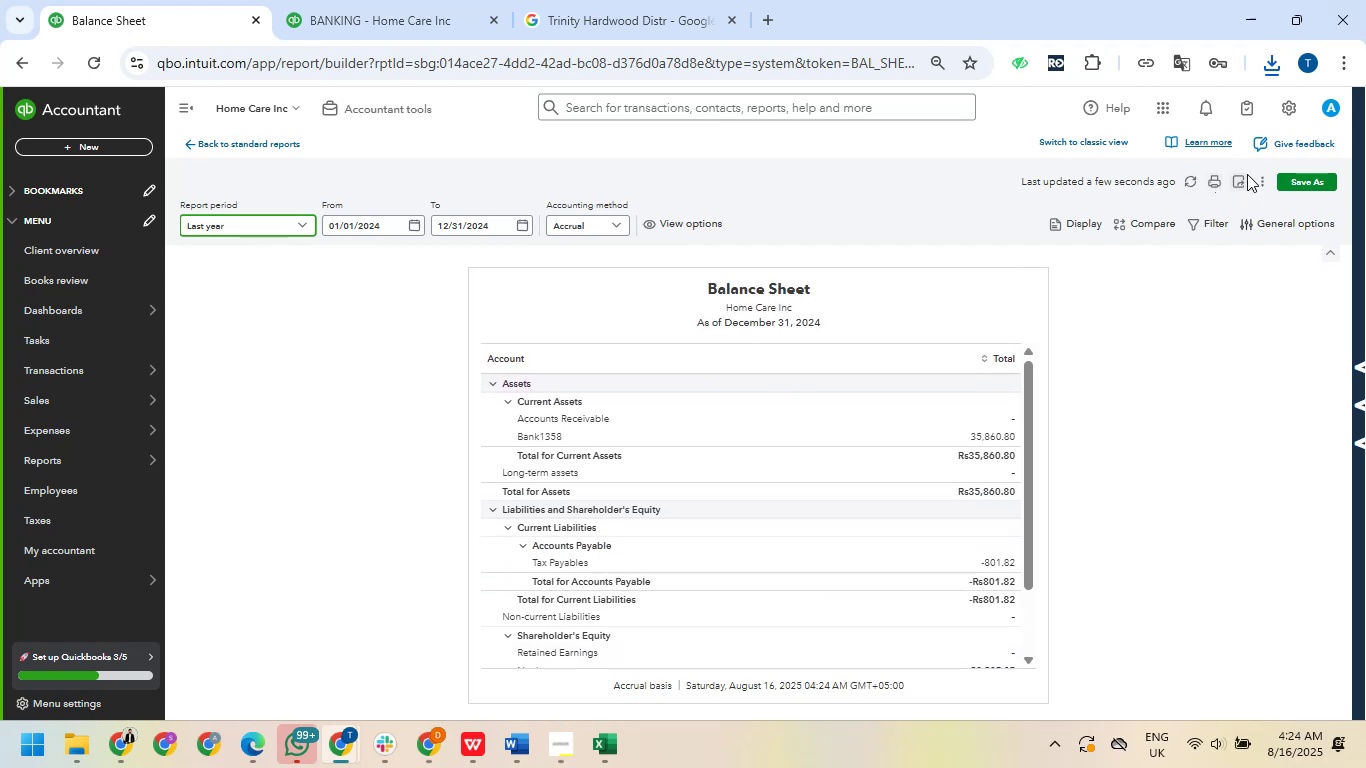 
left_click([1237, 180])
 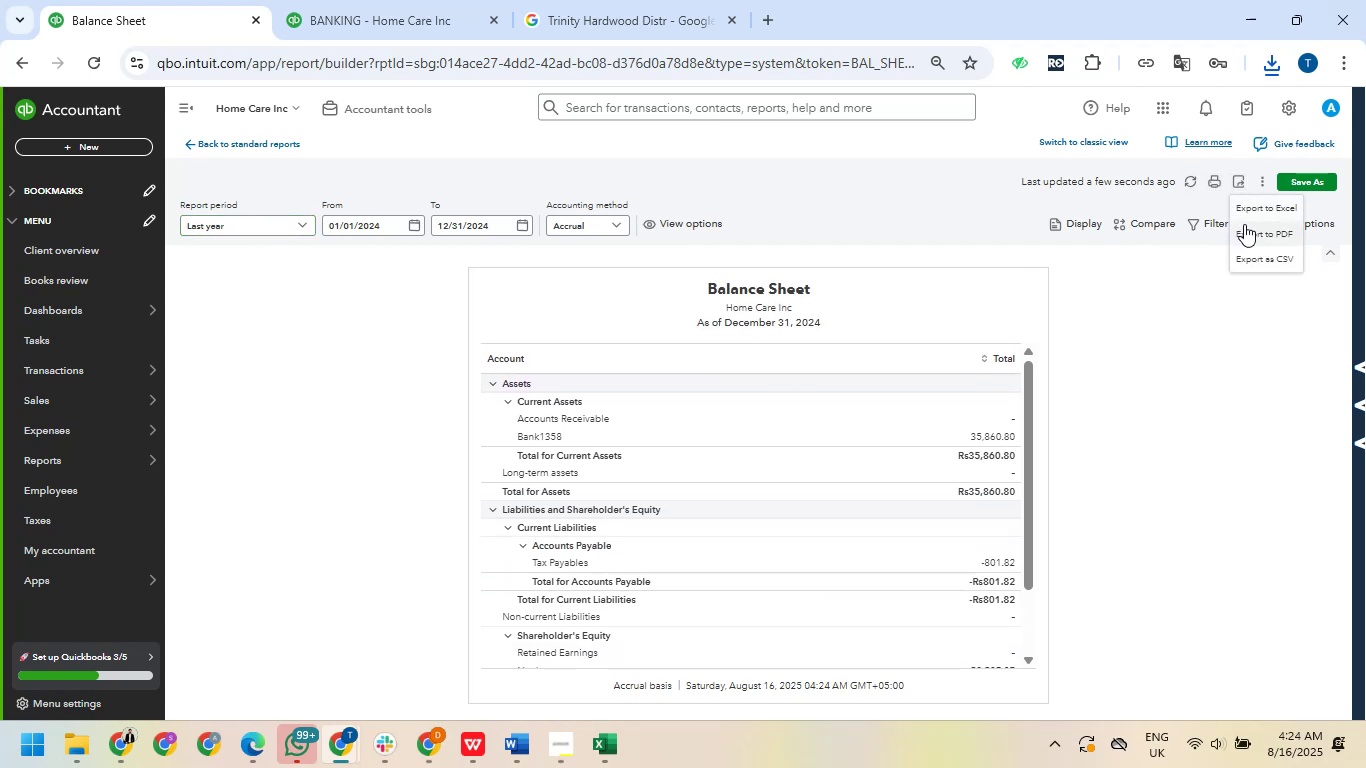 
left_click_drag(start_coordinate=[1246, 234], to_coordinate=[1240, 235])
 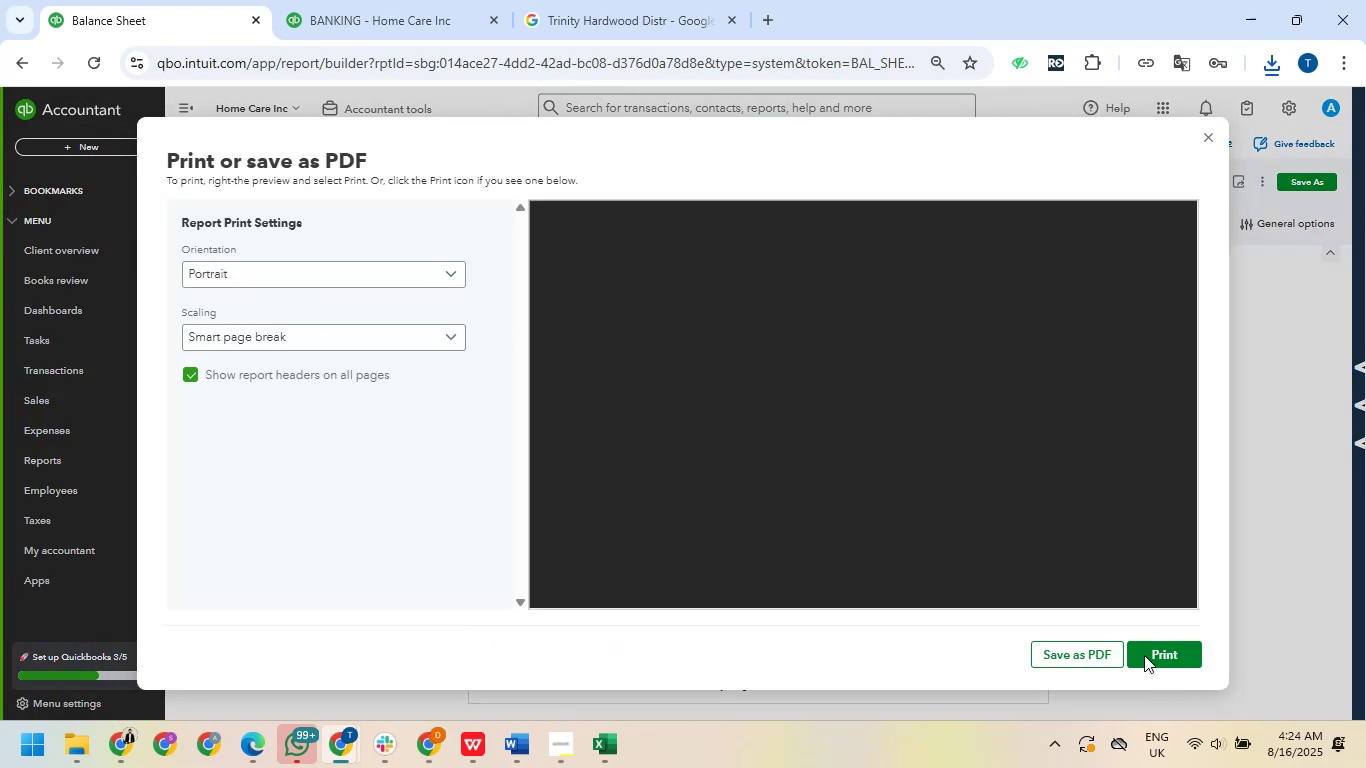 
left_click([1055, 654])
 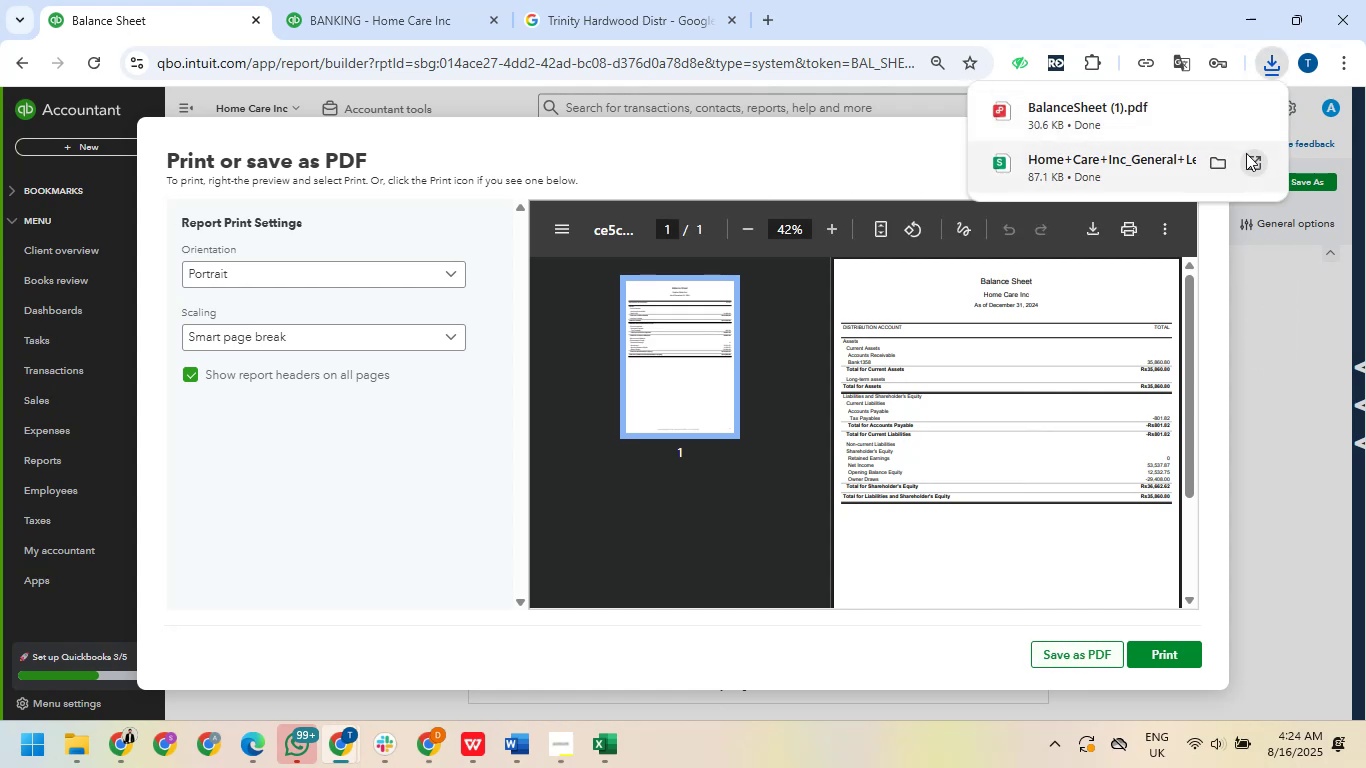 
left_click_drag(start_coordinate=[1289, 299], to_coordinate=[1258, 281])
 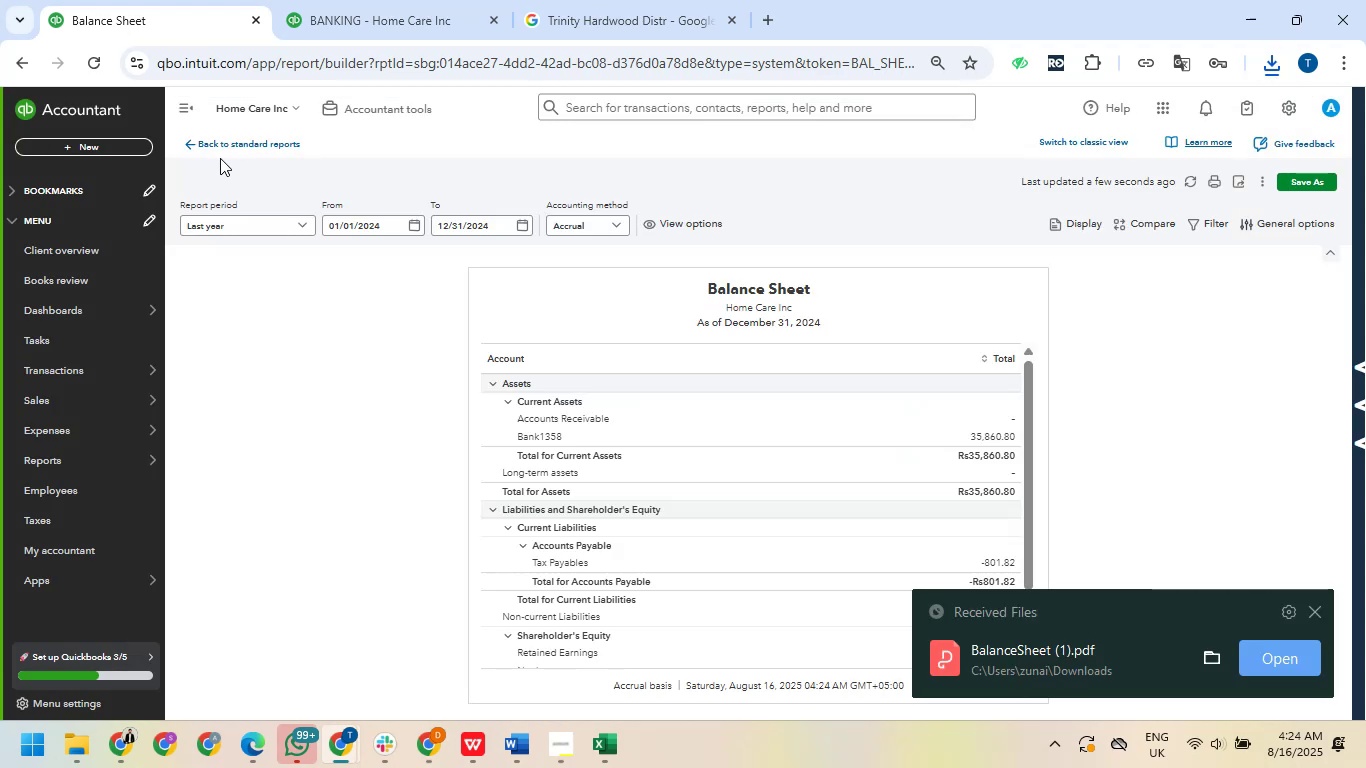 
left_click([231, 144])
 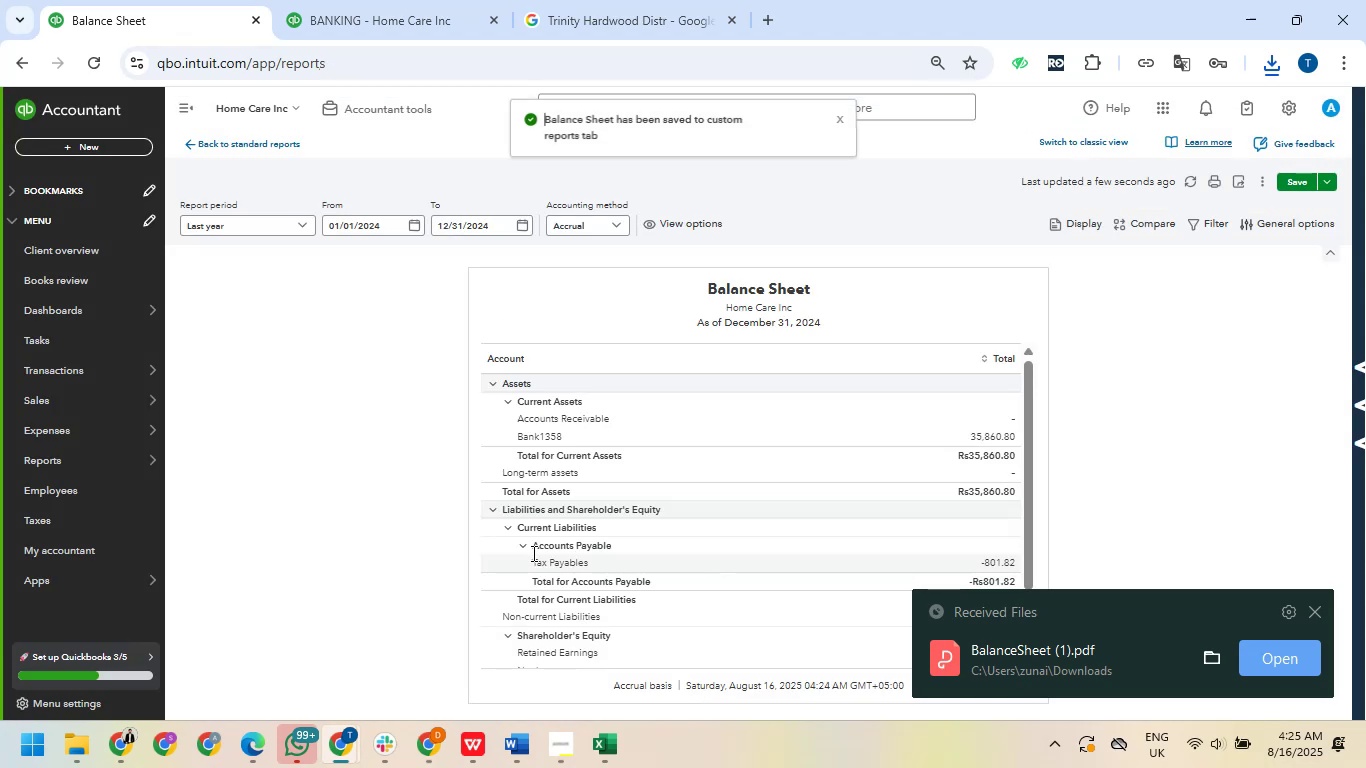 
wait(11.4)
 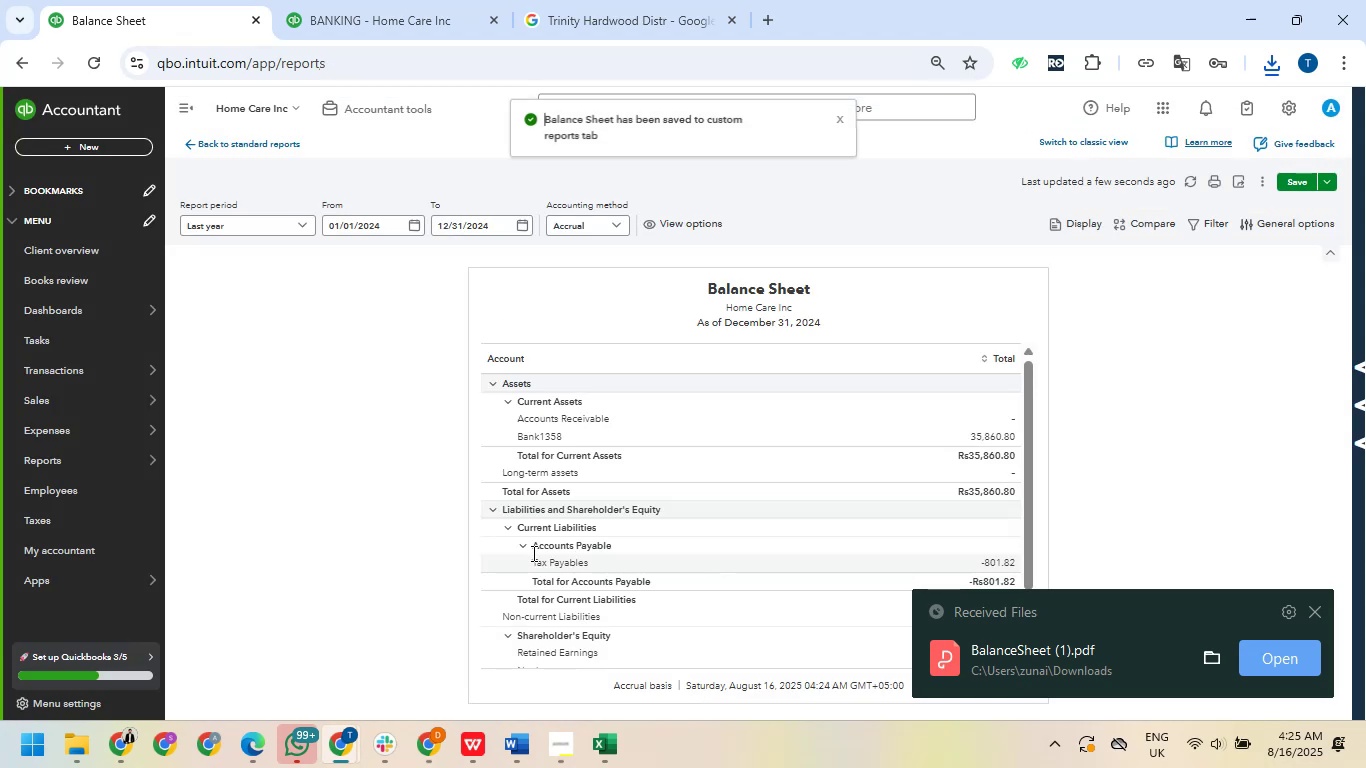 
left_click([258, 386])
 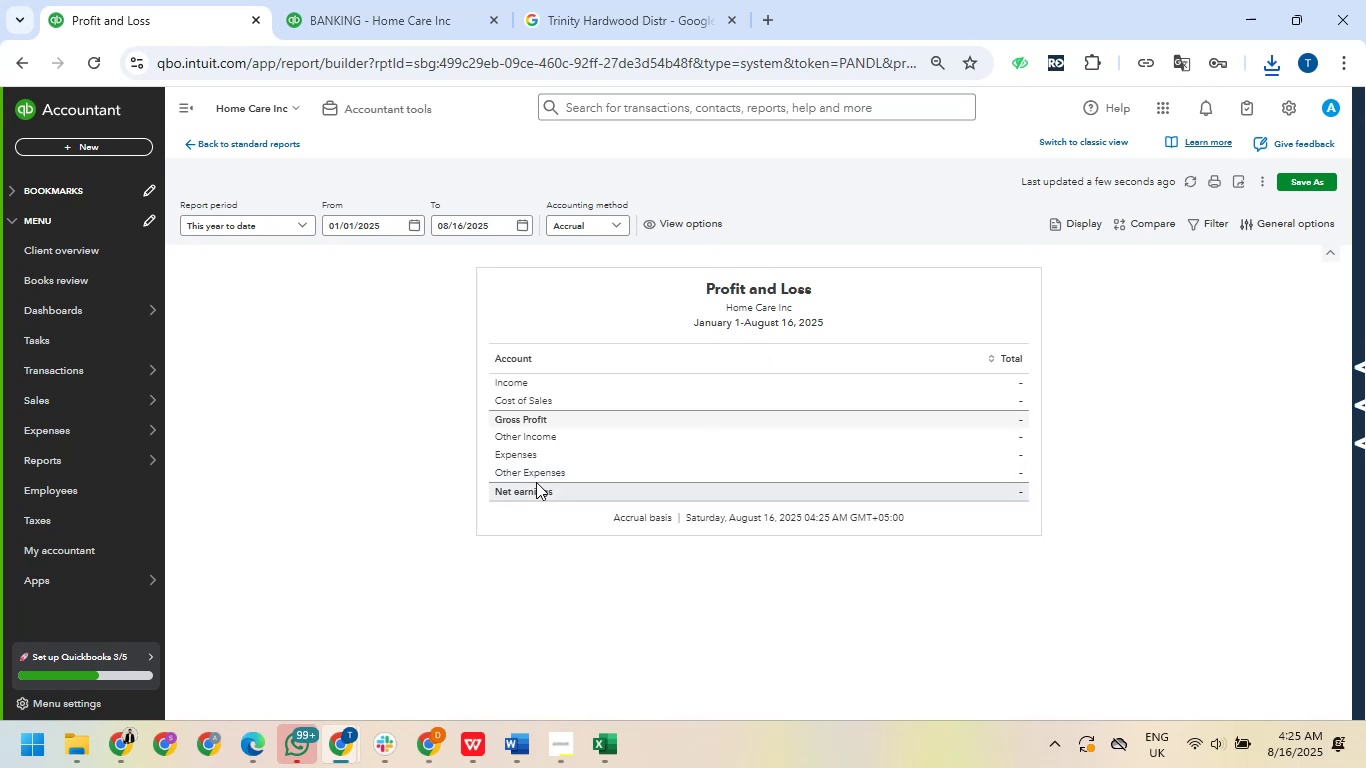 
wait(7.78)
 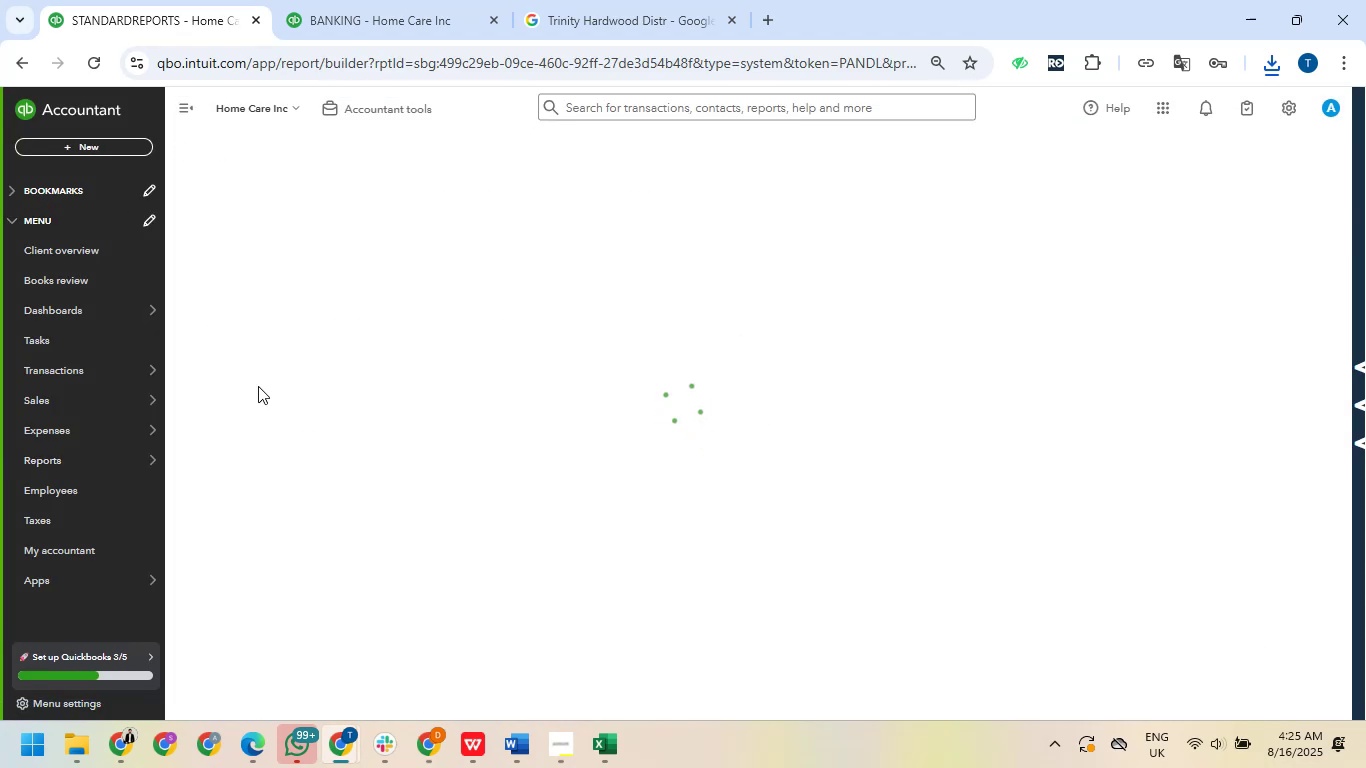 
left_click([289, 225])
 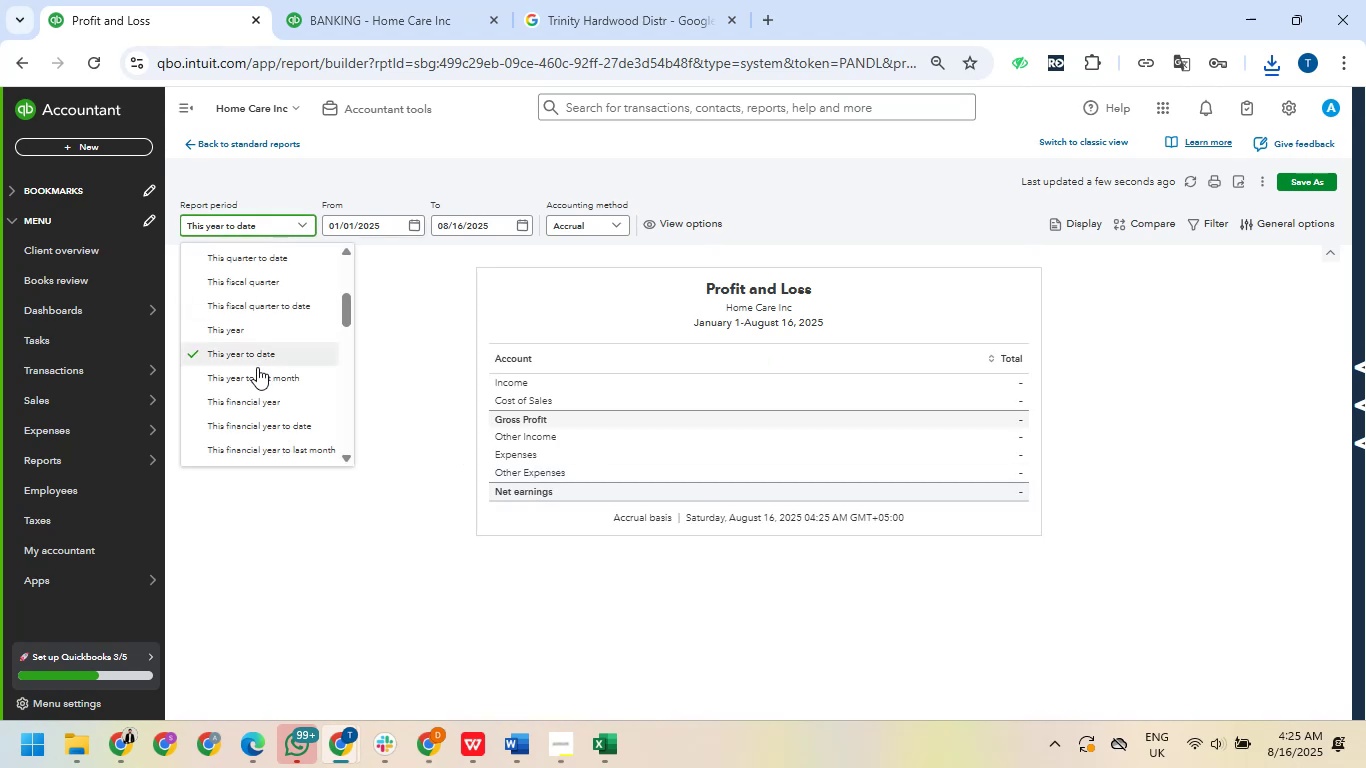 
scroll: coordinate [225, 417], scroll_direction: down, amount: 9.0
 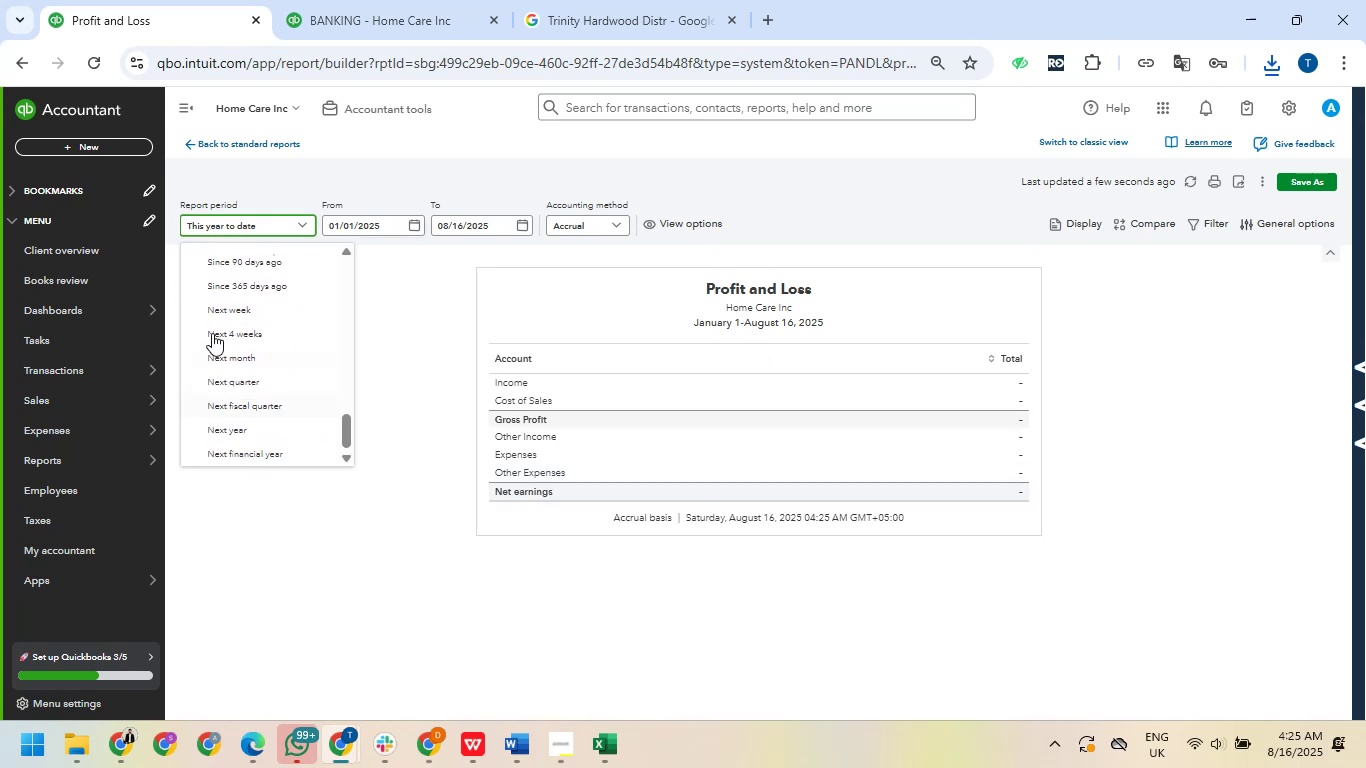 
scroll: coordinate [226, 320], scroll_direction: up, amount: 3.0
 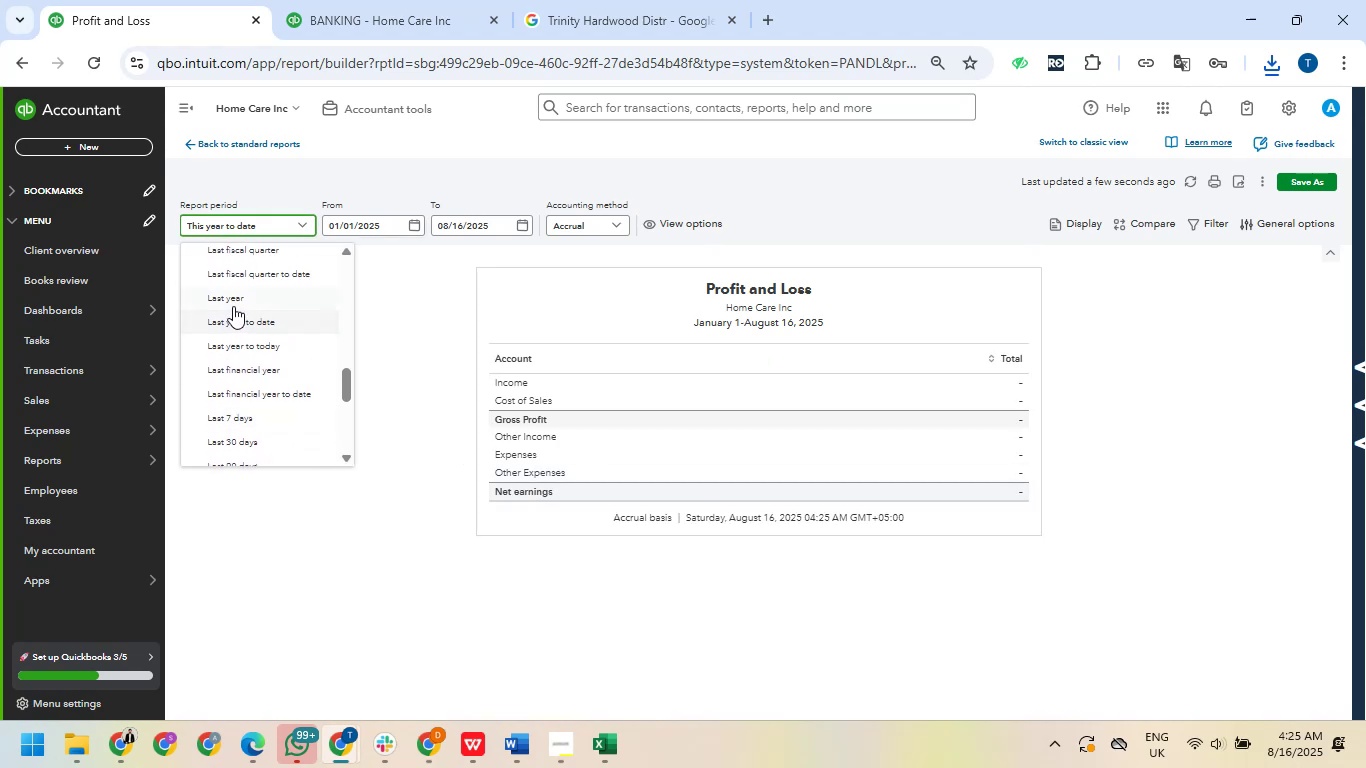 
left_click([233, 297])
 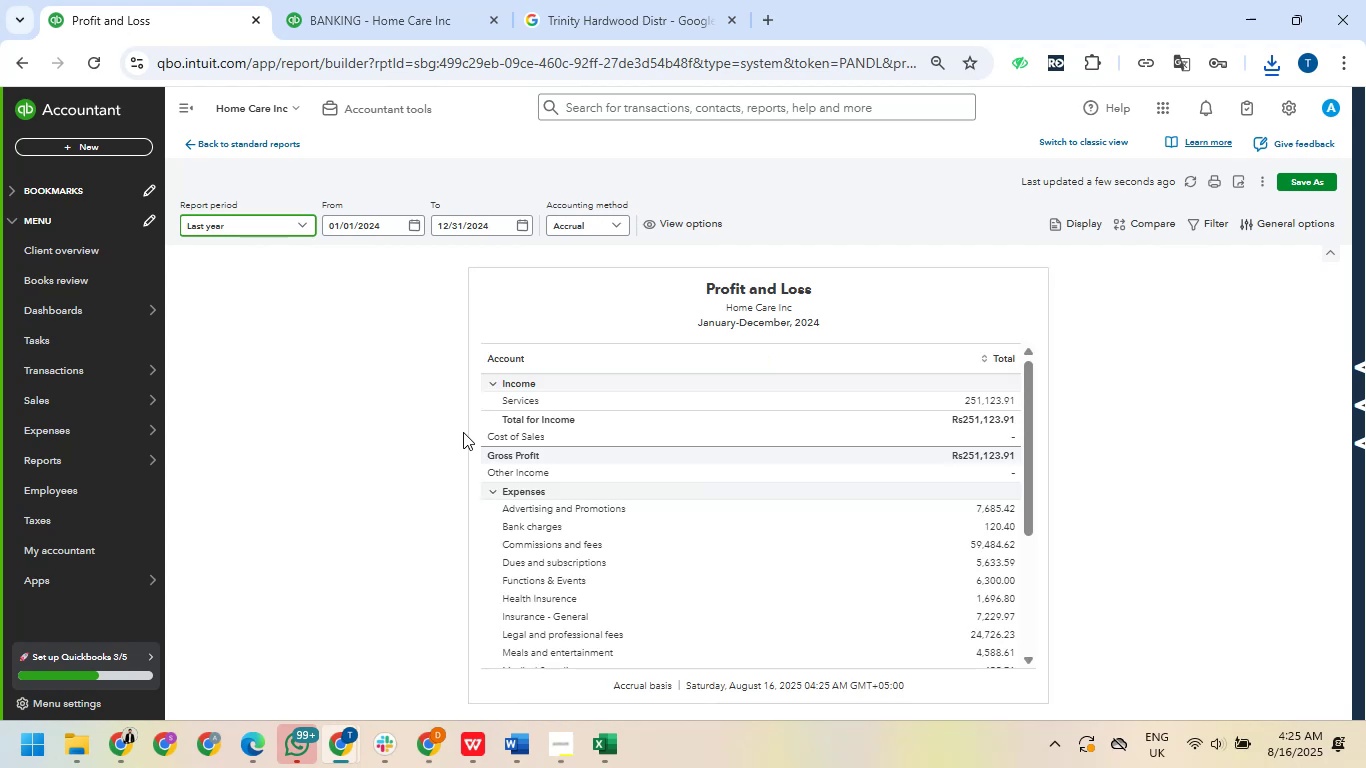 
scroll: coordinate [623, 453], scroll_direction: down, amount: 4.0
 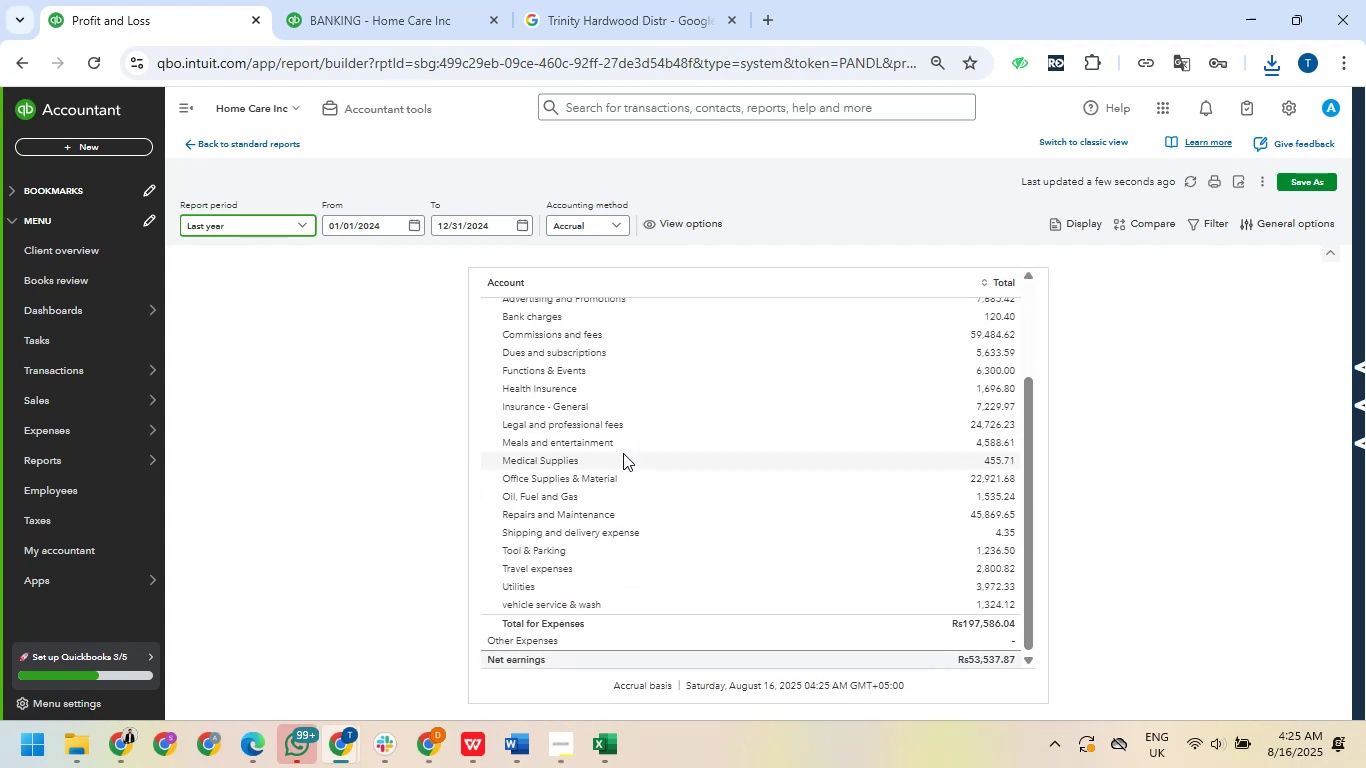 
scroll: coordinate [623, 453], scroll_direction: up, amount: 2.0
 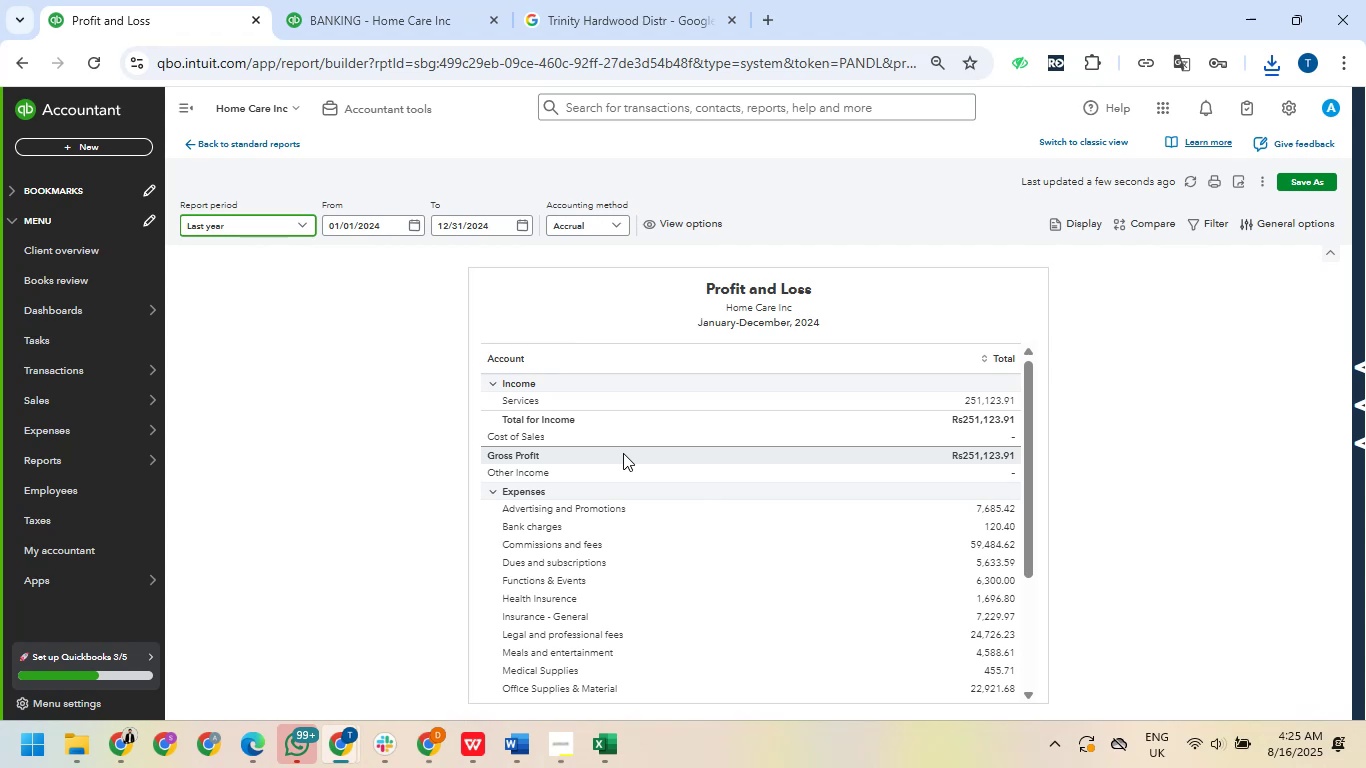 
scroll: coordinate [623, 453], scroll_direction: down, amount: 4.0
 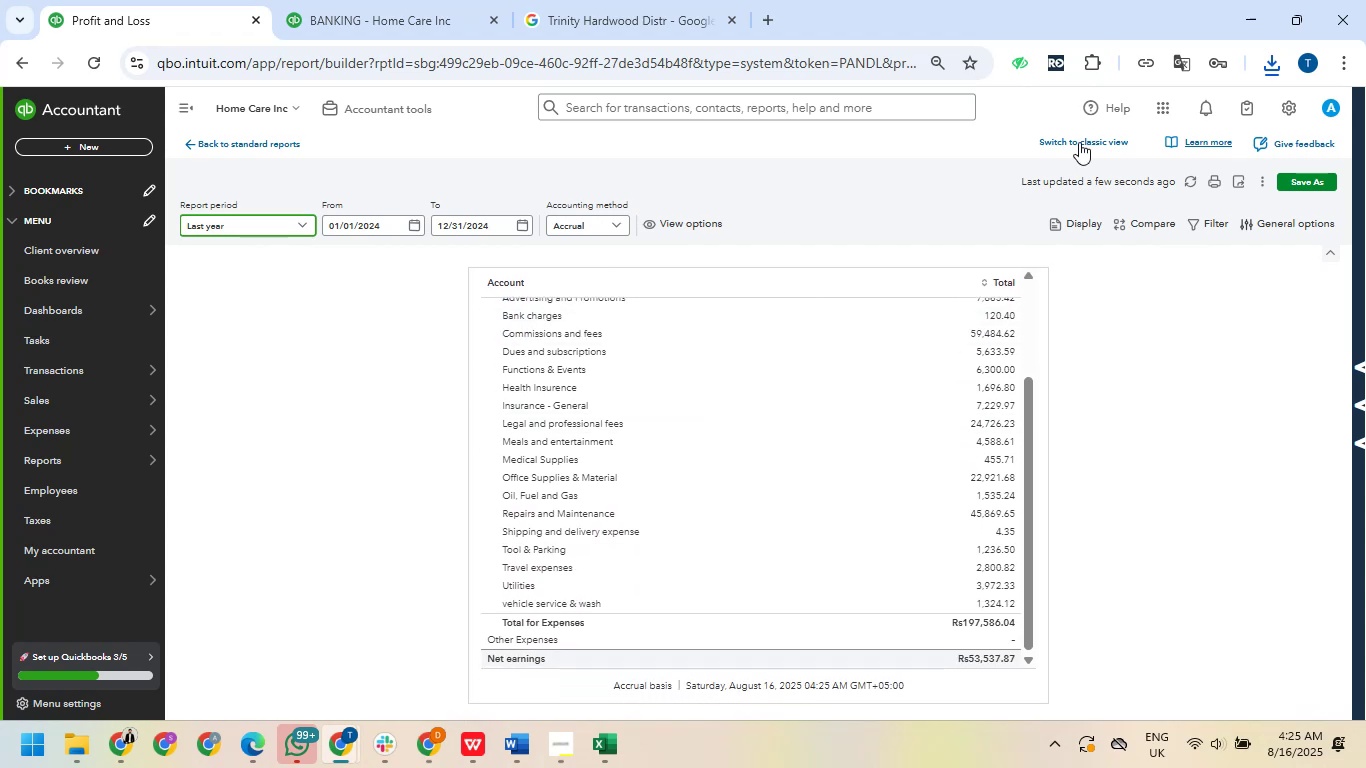 
left_click([1238, 183])
 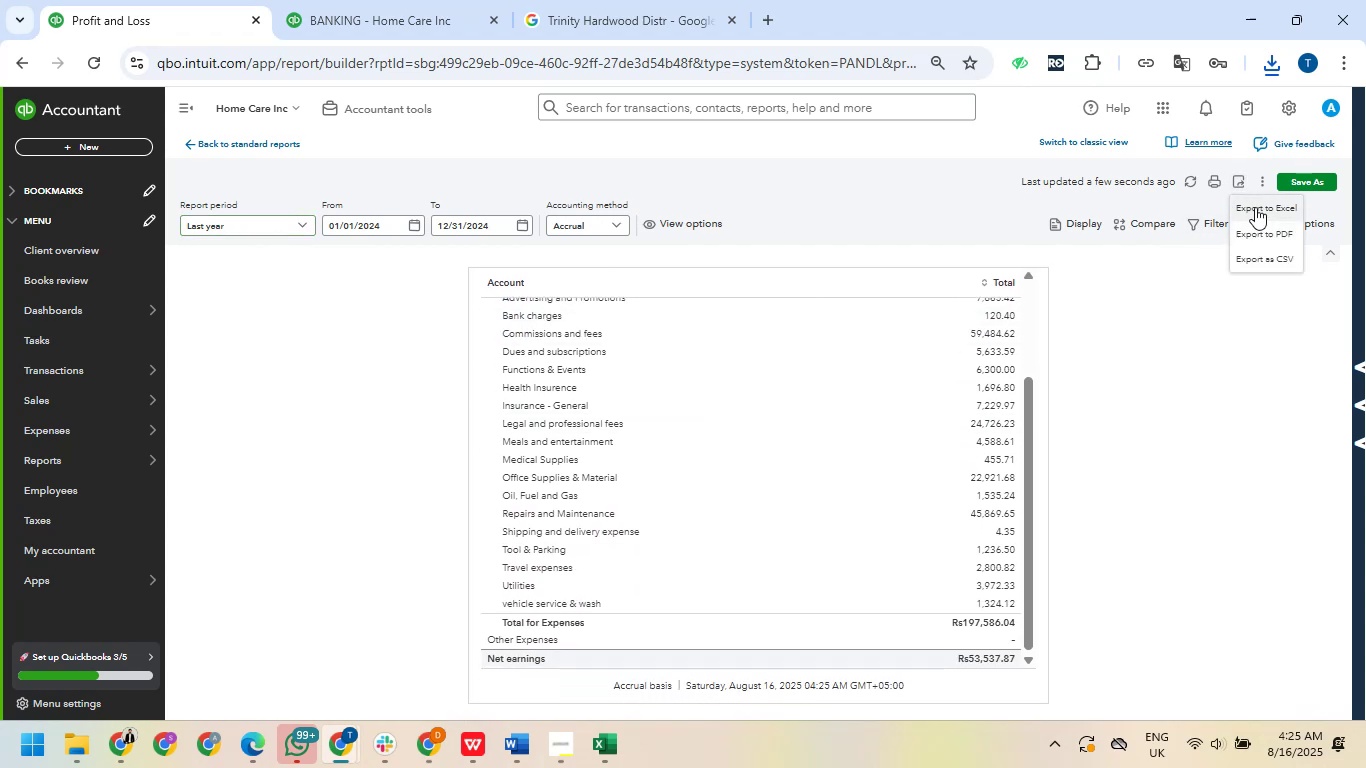 
left_click([1255, 206])
 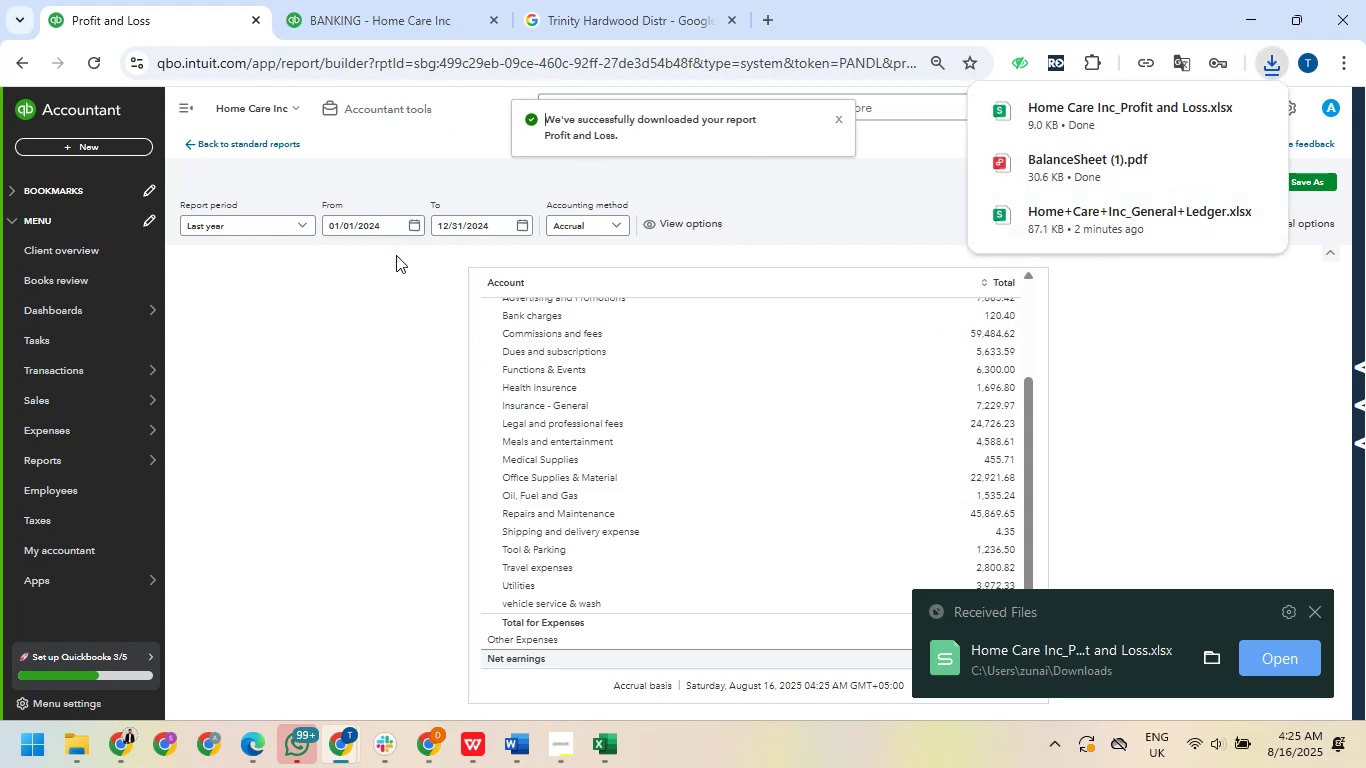 
wait(7.14)
 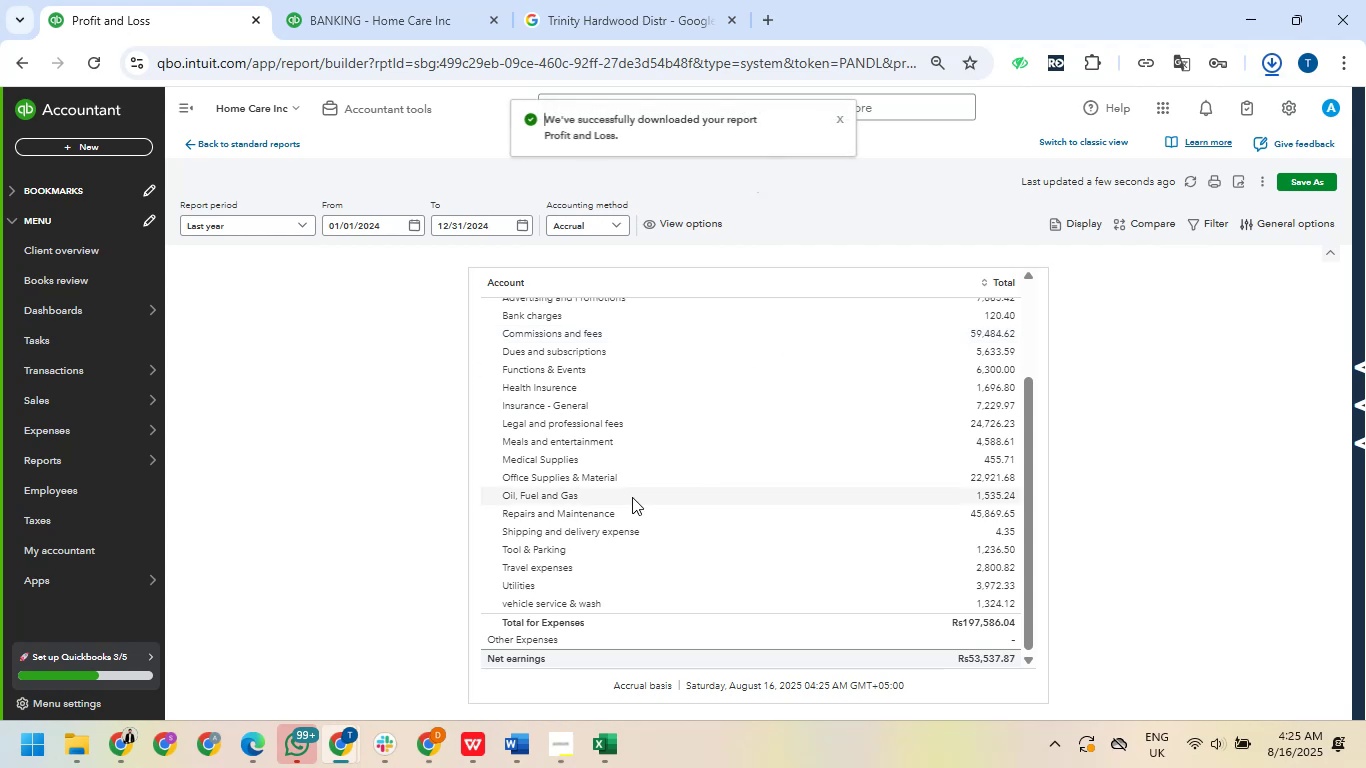 
left_click([380, 12])
 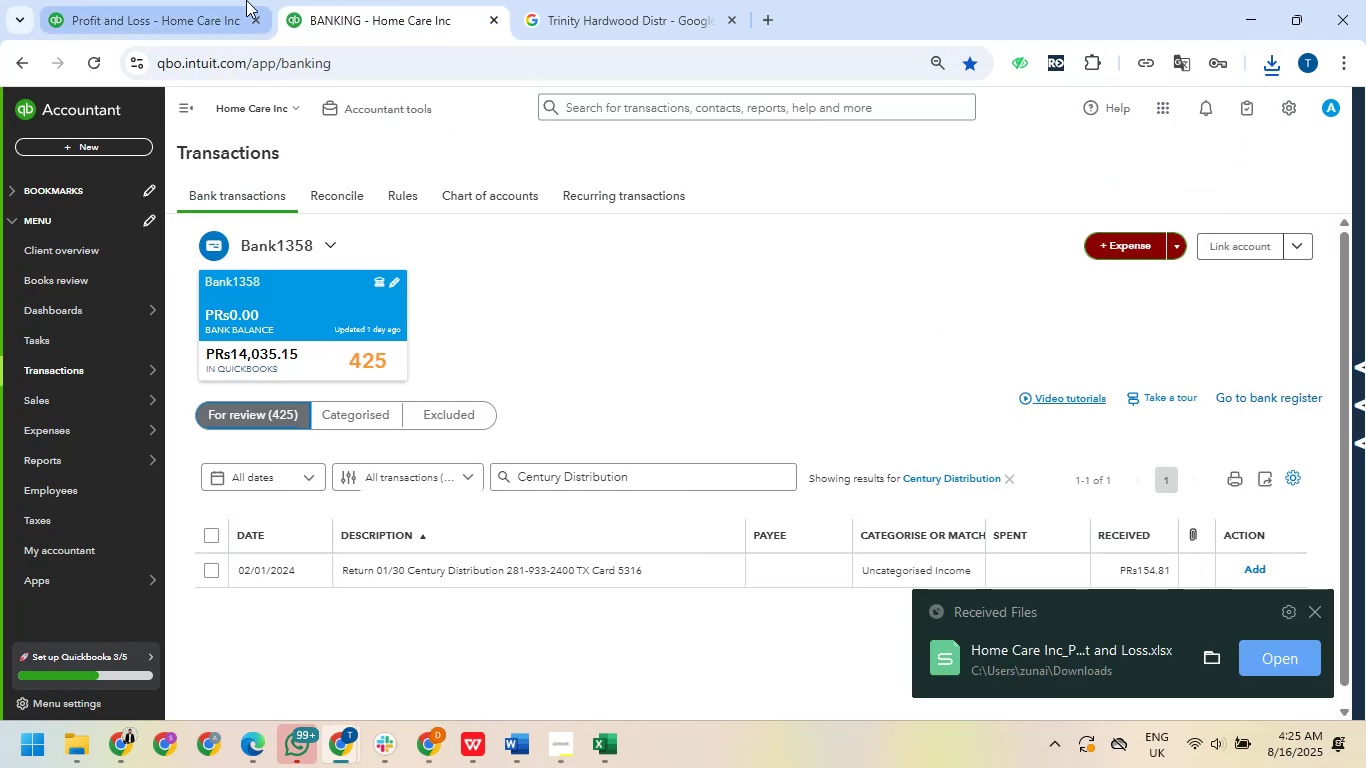 
left_click([222, 0])
 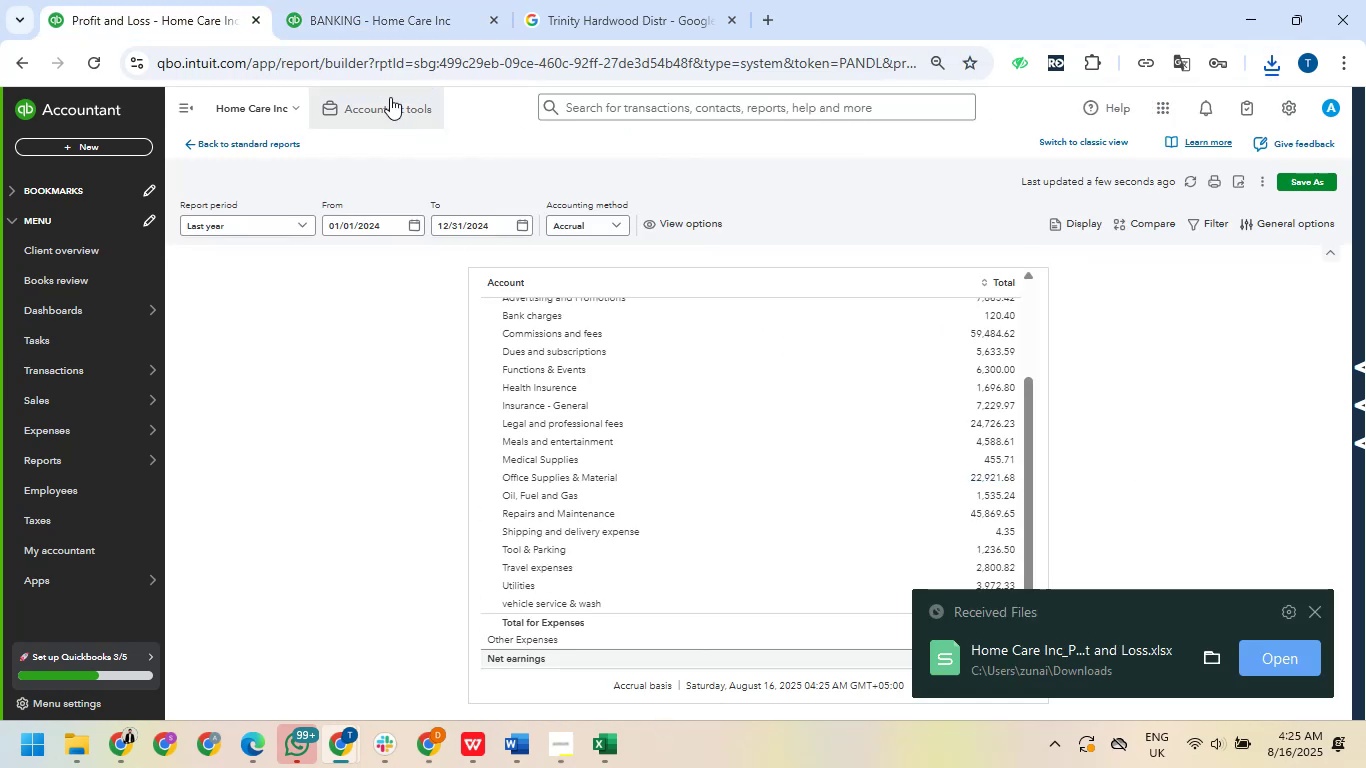 
left_click_drag(start_coordinate=[406, 7], to_coordinate=[408, 29])
 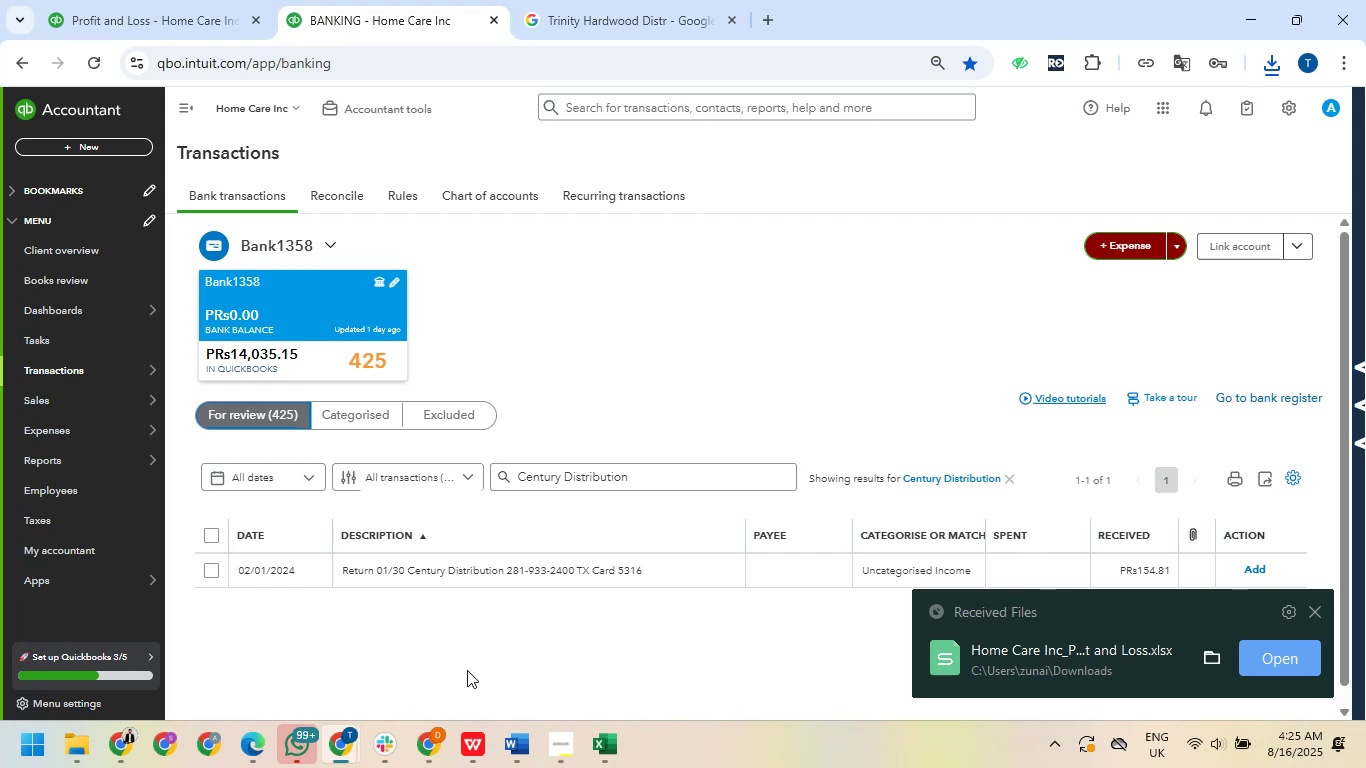 
scroll: coordinate [461, 649], scroll_direction: down, amount: 1.0
 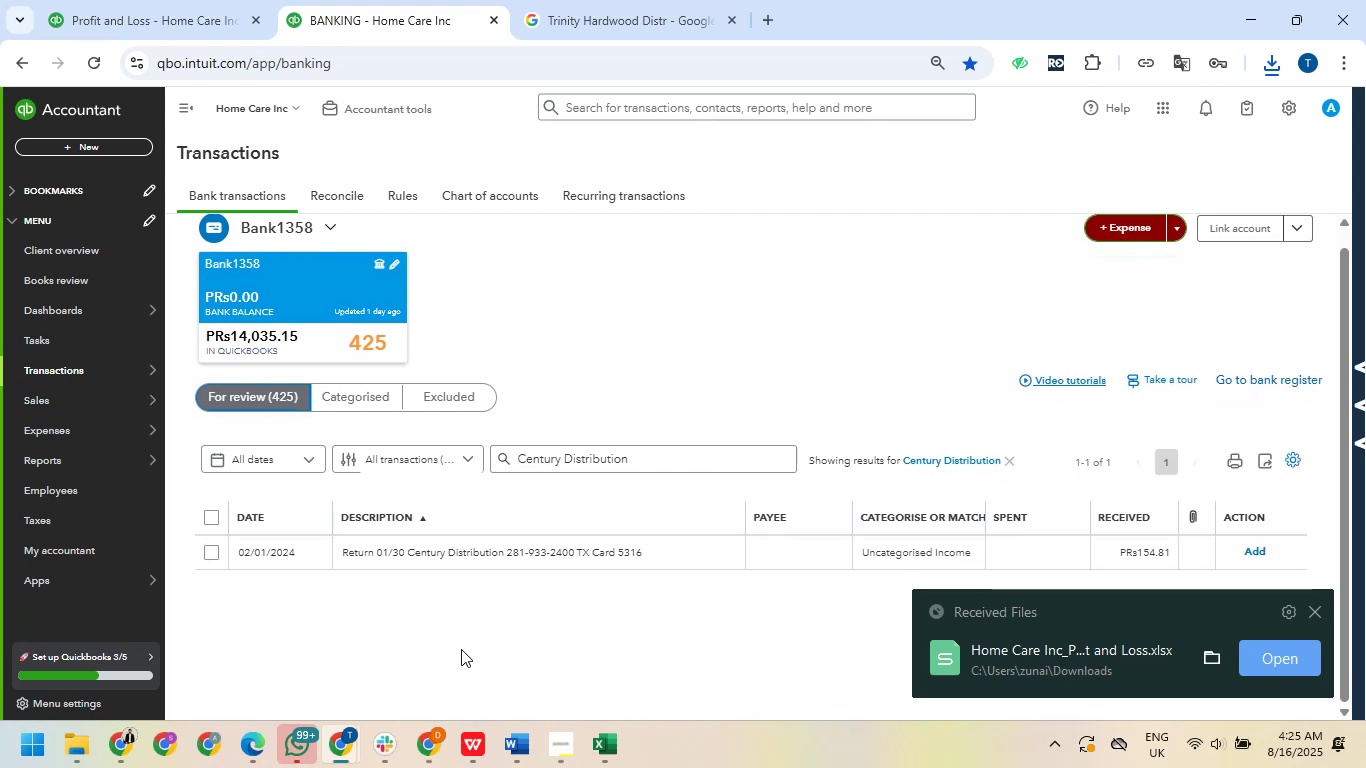 
scroll: coordinate [461, 649], scroll_direction: up, amount: 3.0
 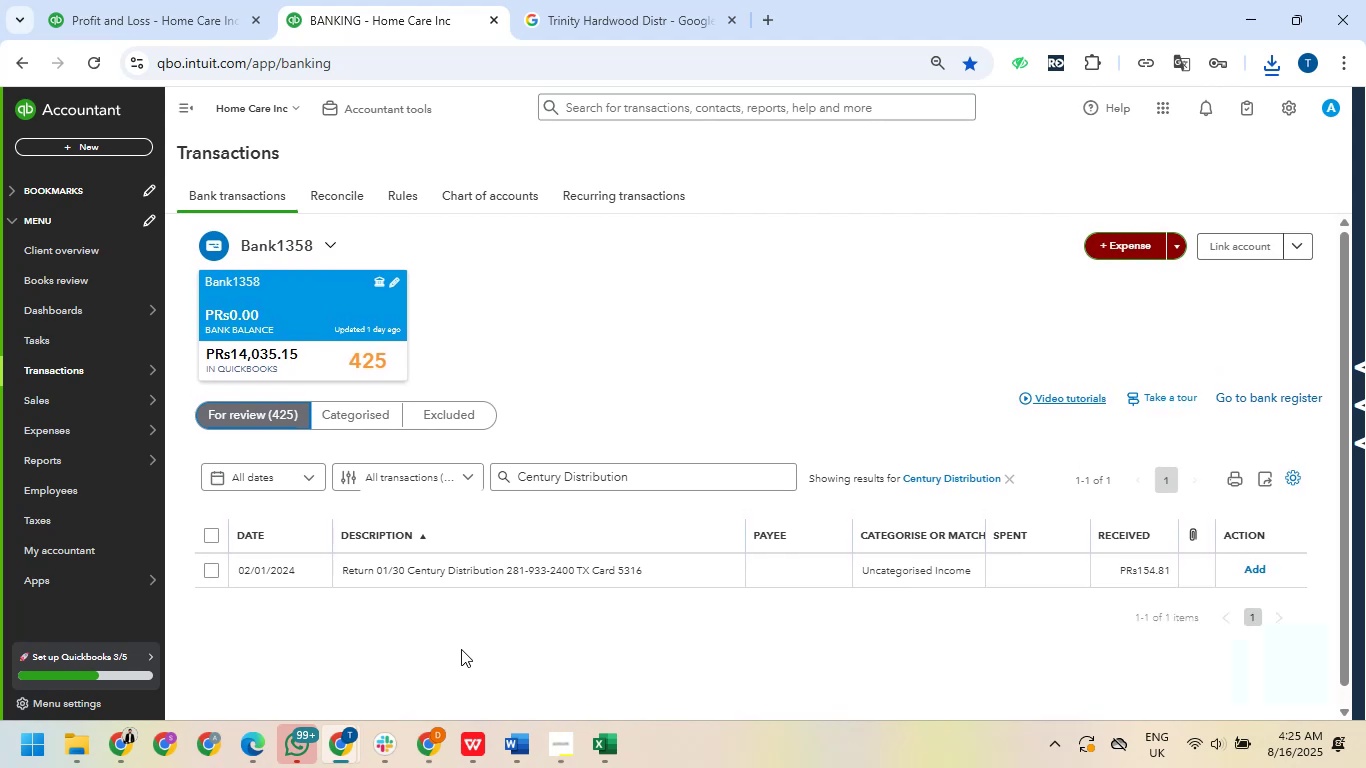 